 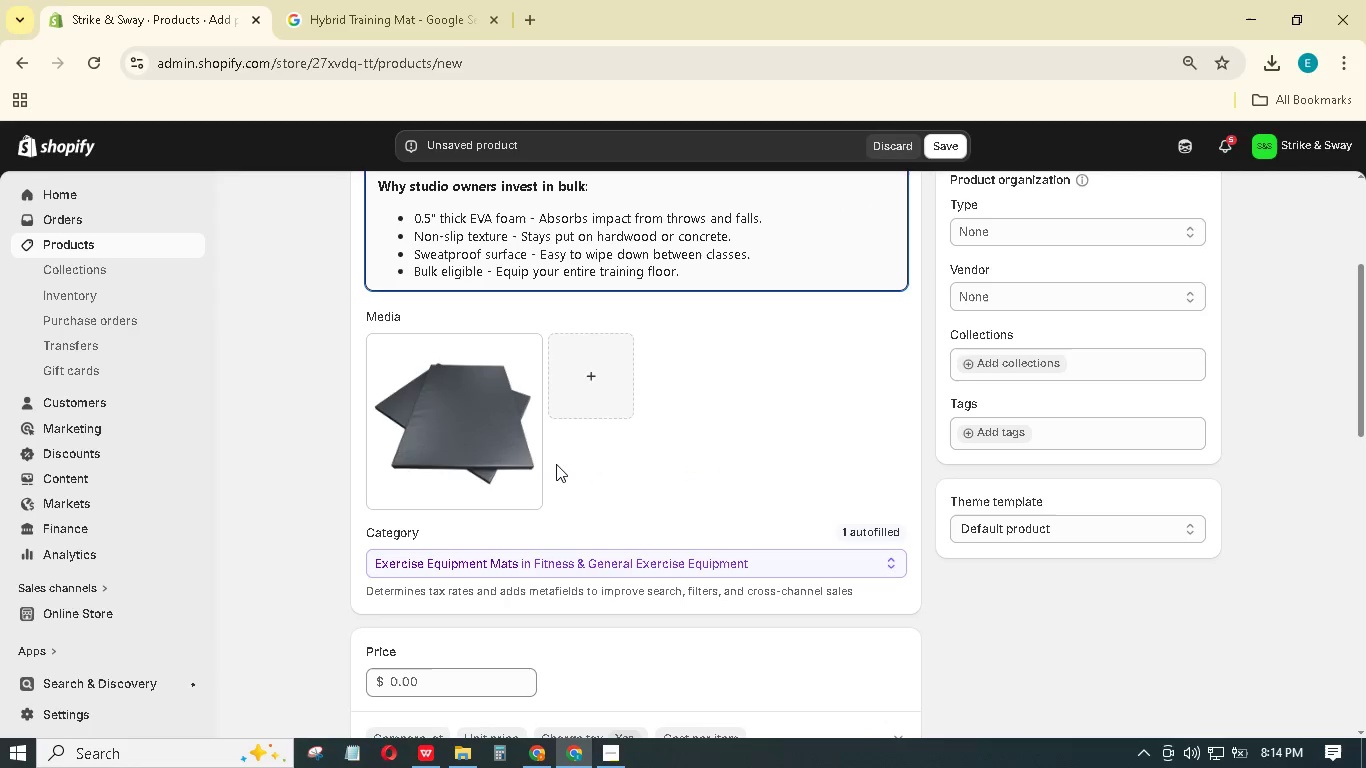 
left_click([507, 430])
 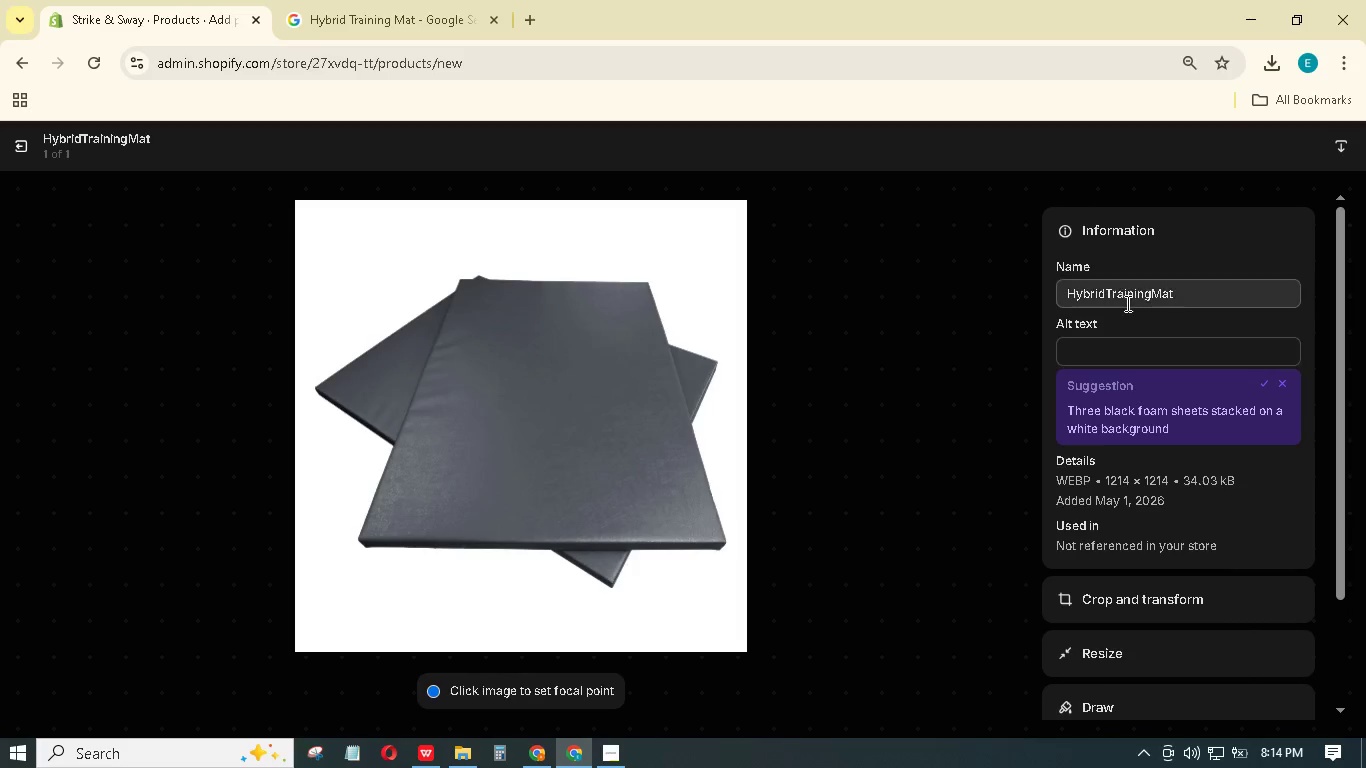 
left_click([1139, 346])
 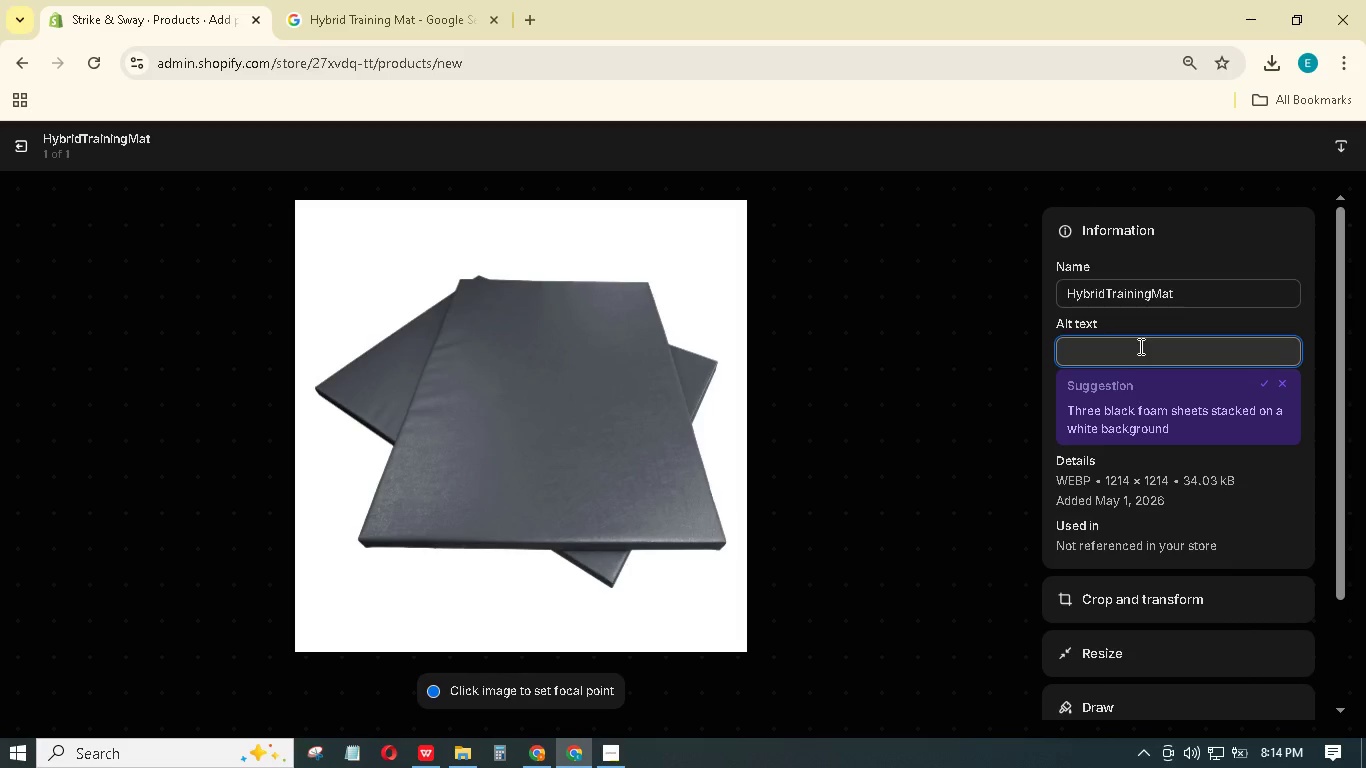 
type(Large black hr)
key(Backspace)
type(ybrid training )
 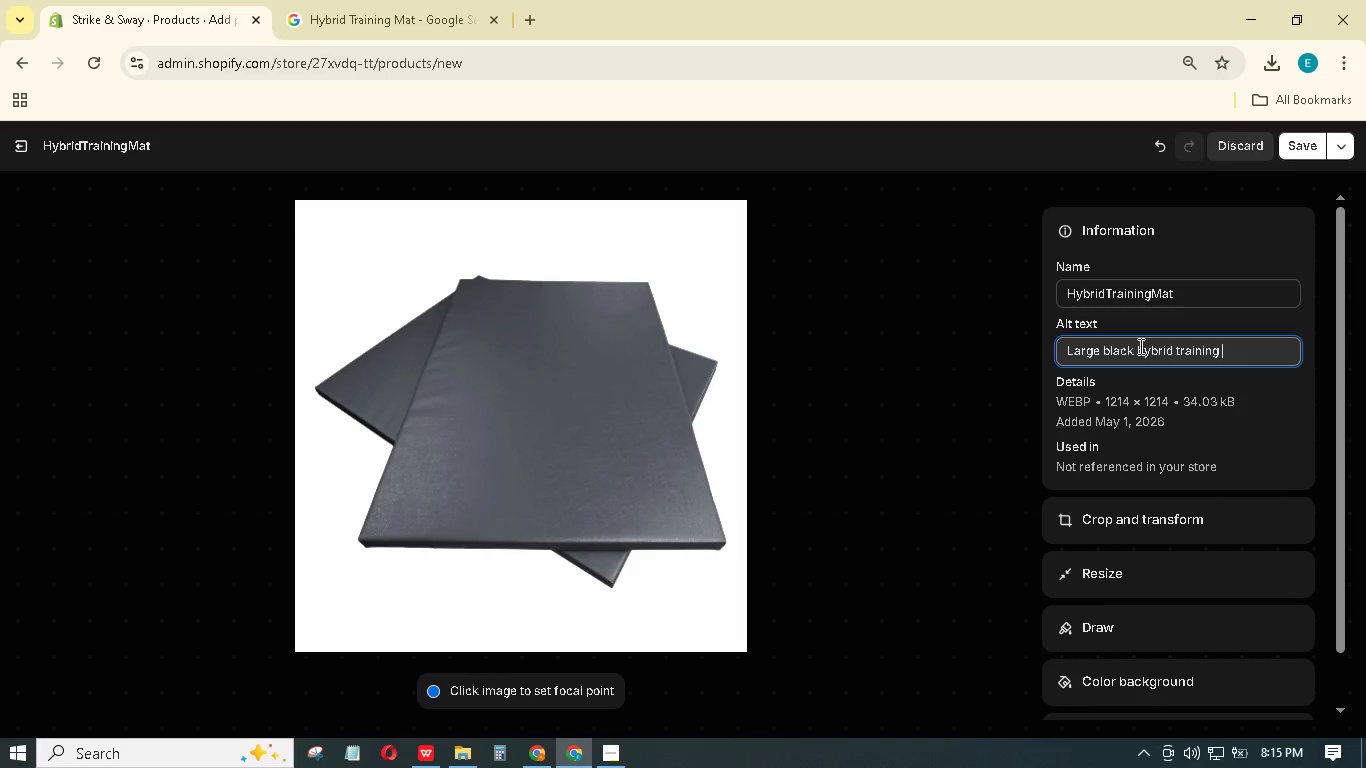 
type(mt on a white studion)
key(Backspace)
type( floor.)
 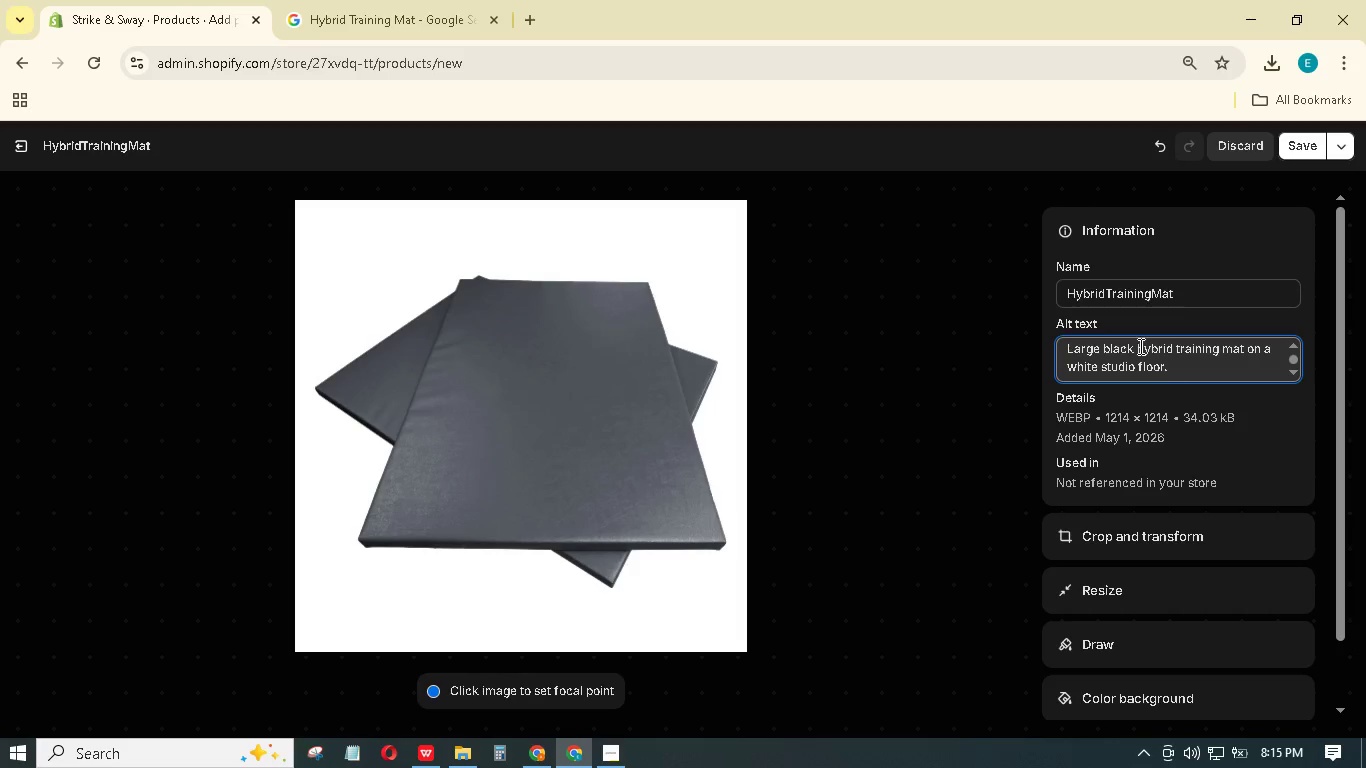 
left_click([1293, 155])
 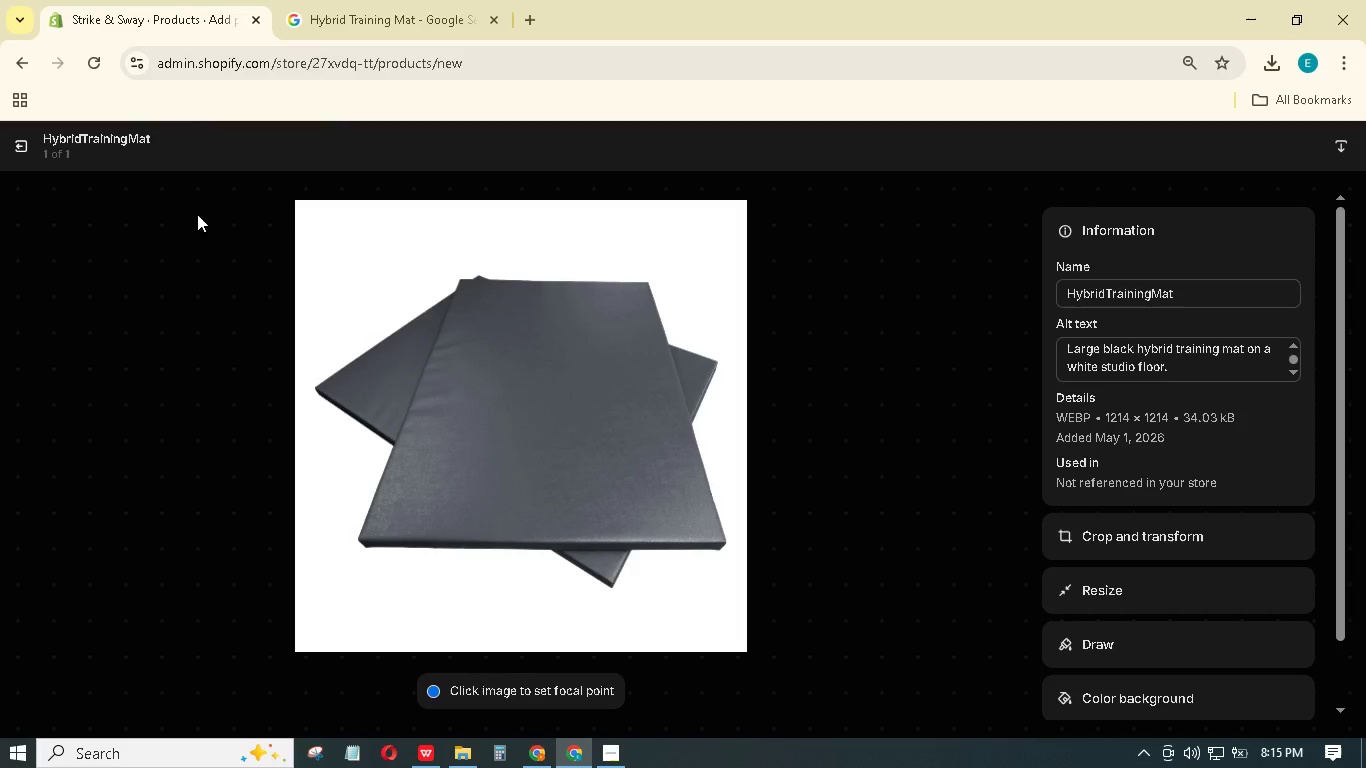 
wait(6.38)
 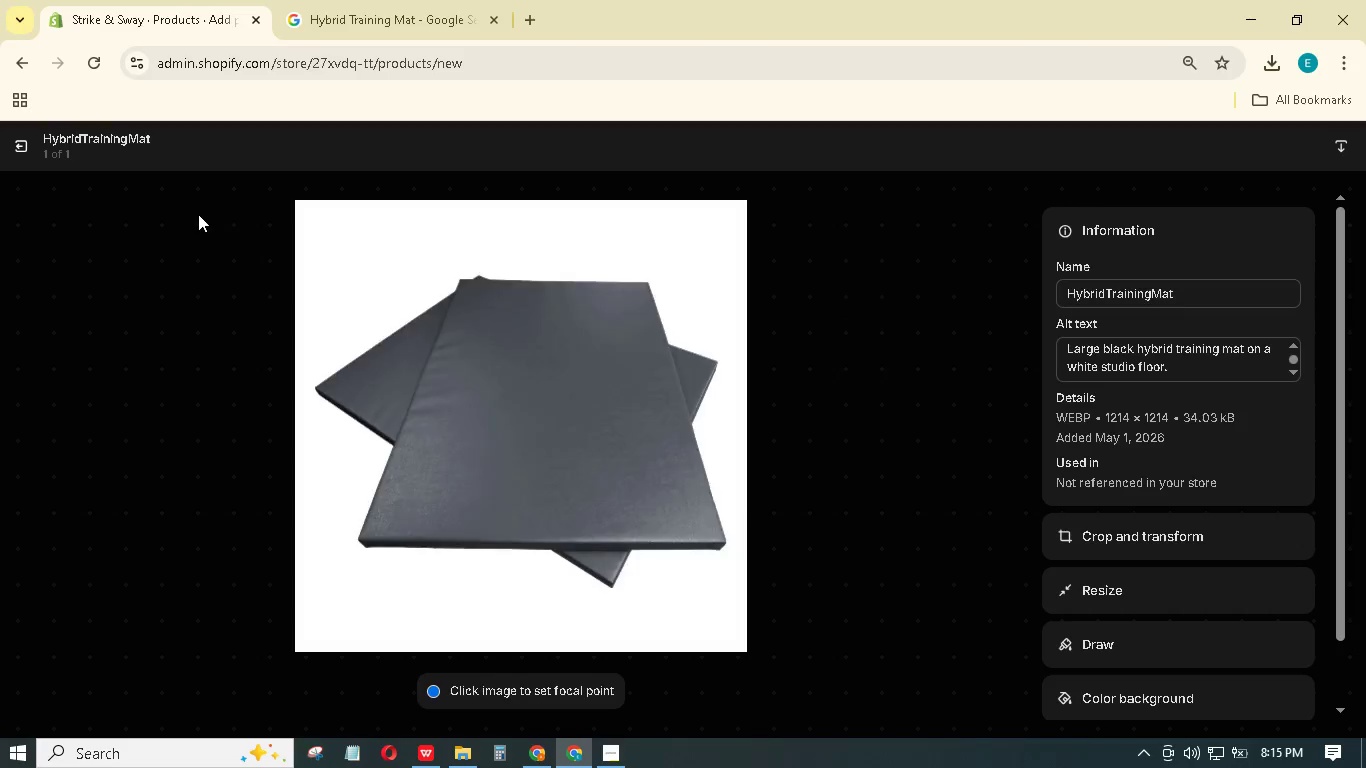 
left_click([18, 137])
 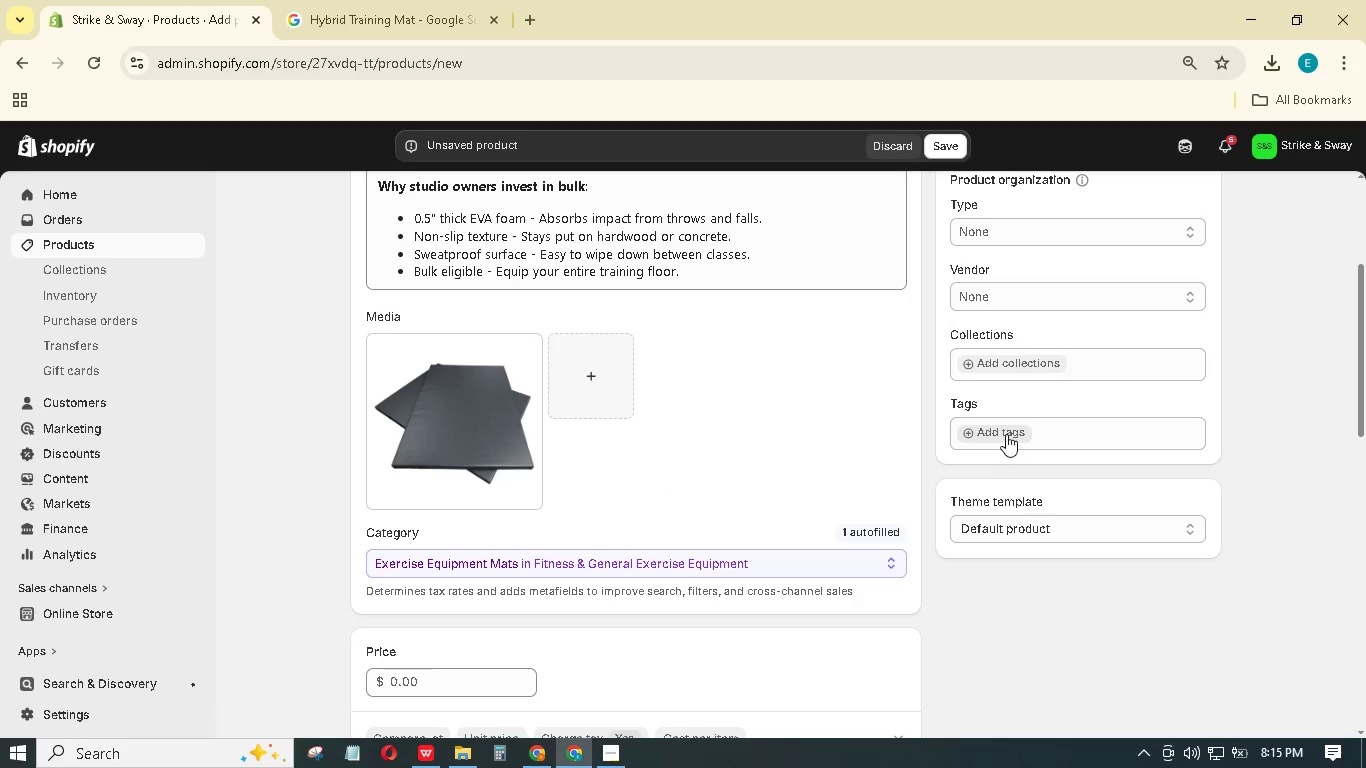 
left_click([1006, 434])
 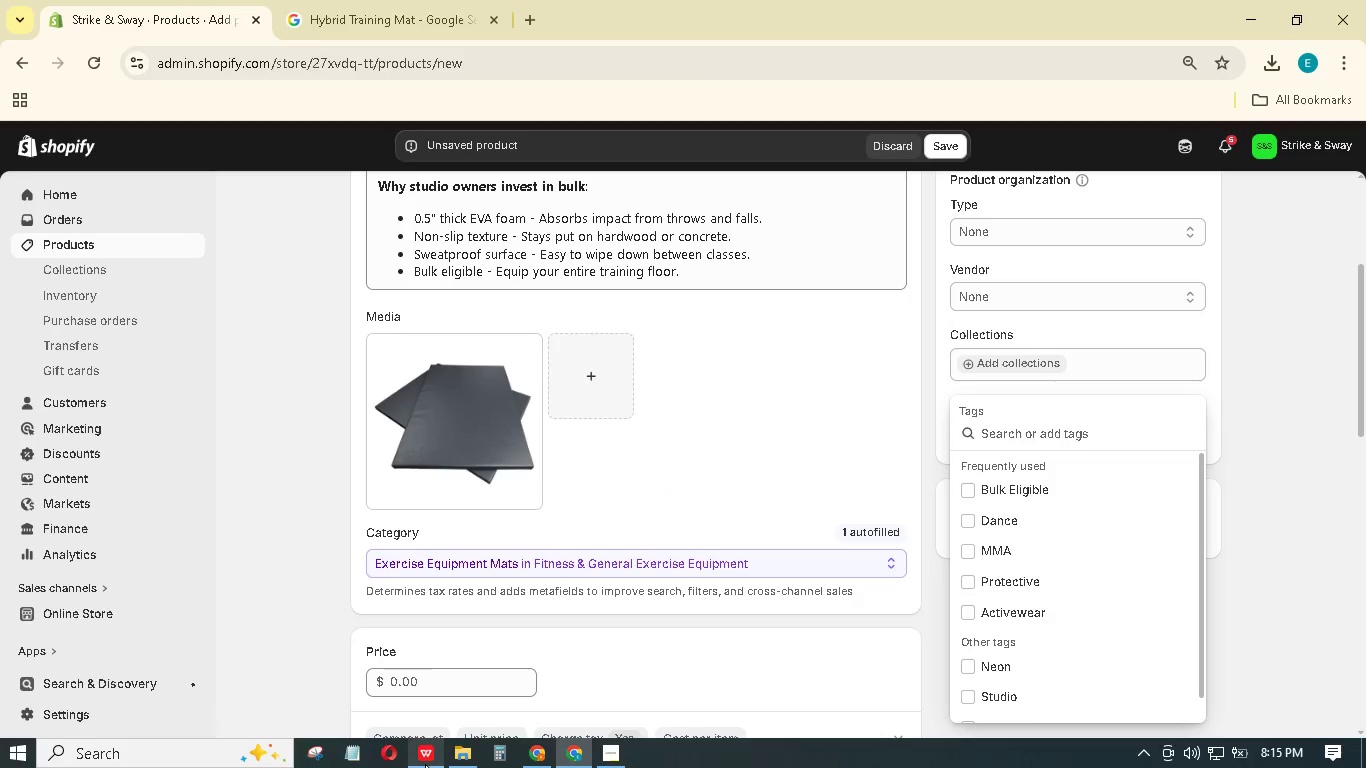 
left_click([425, 764])
 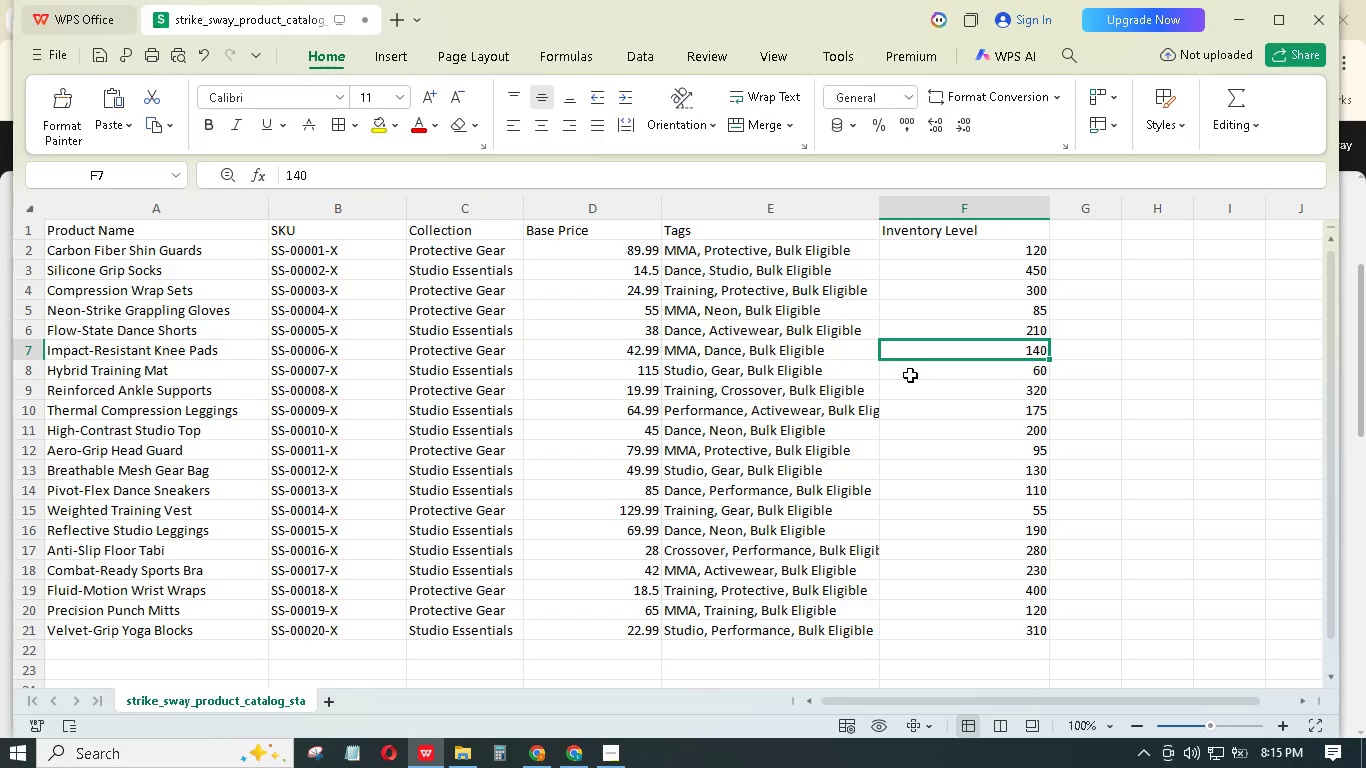 
left_click([920, 372])
 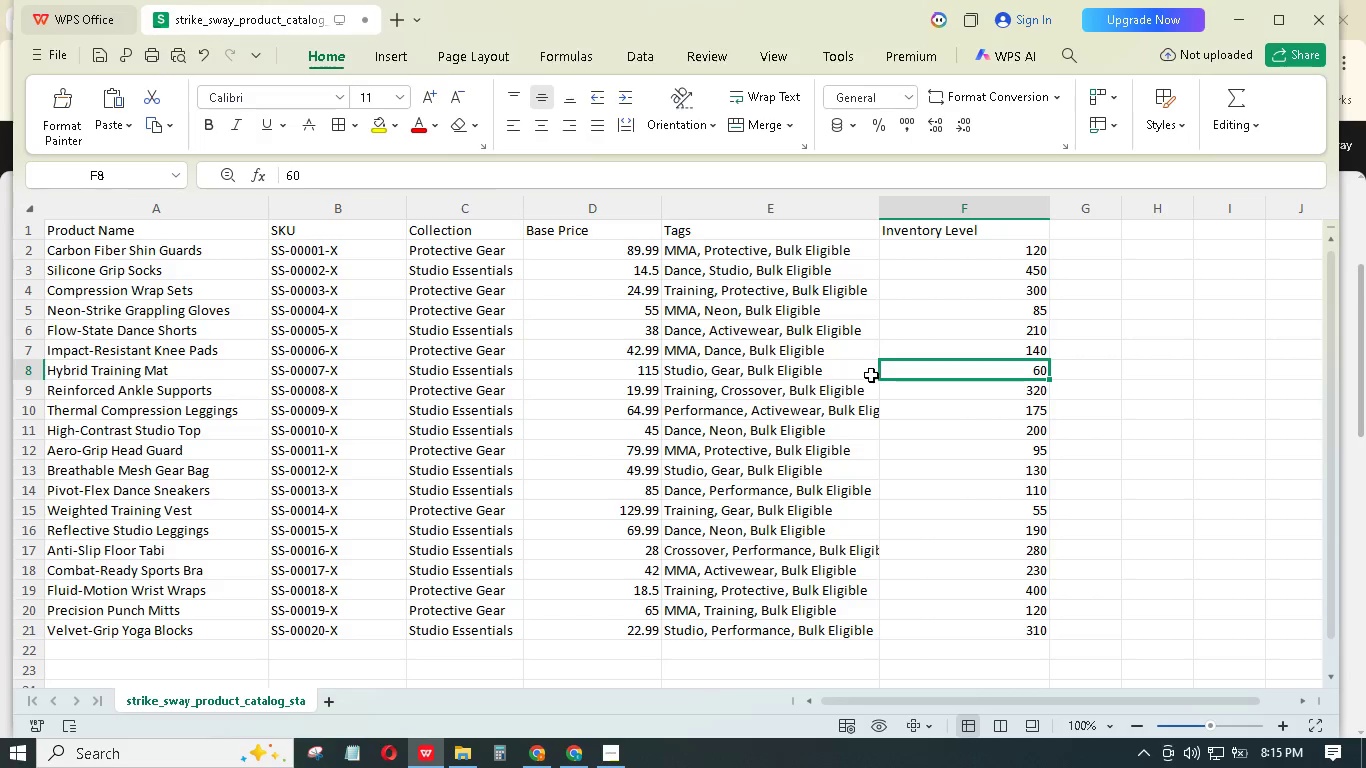 
left_click([848, 374])
 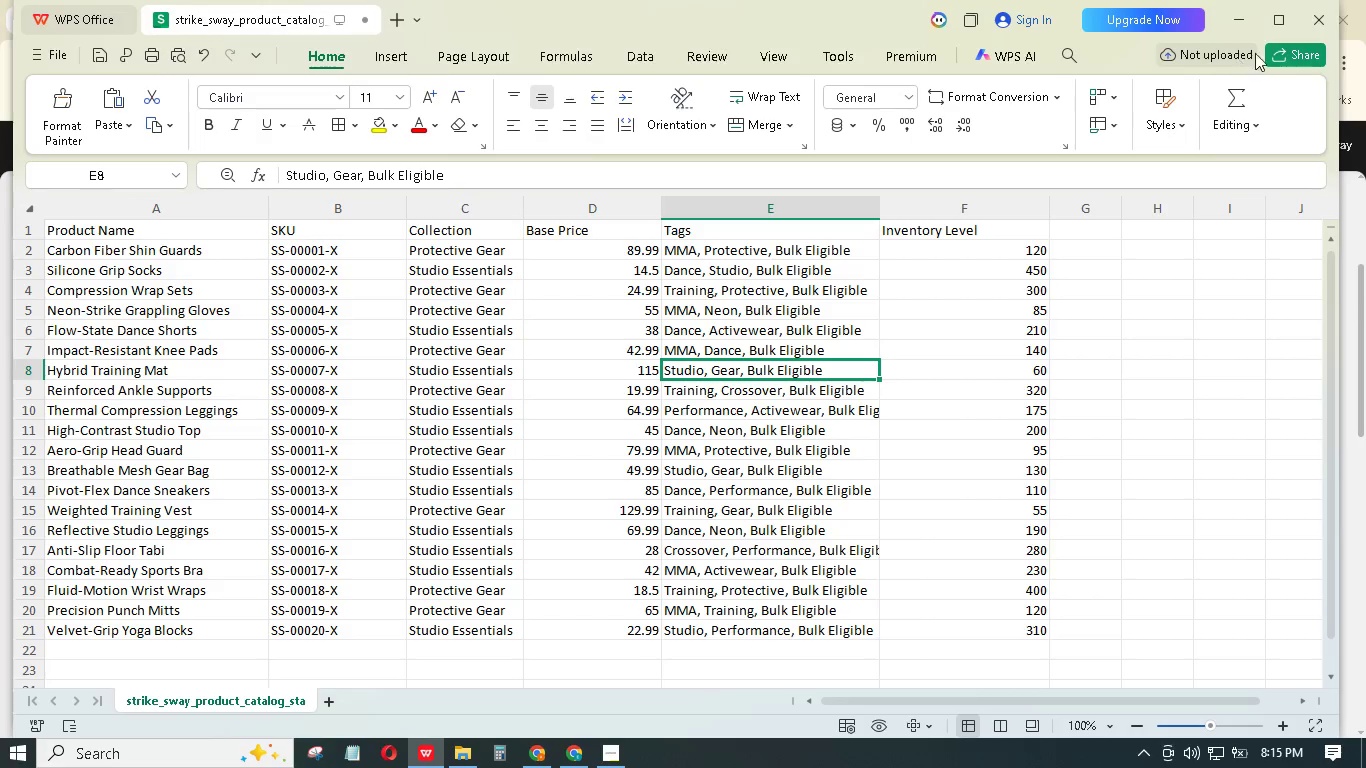 
left_click([1251, 3])
 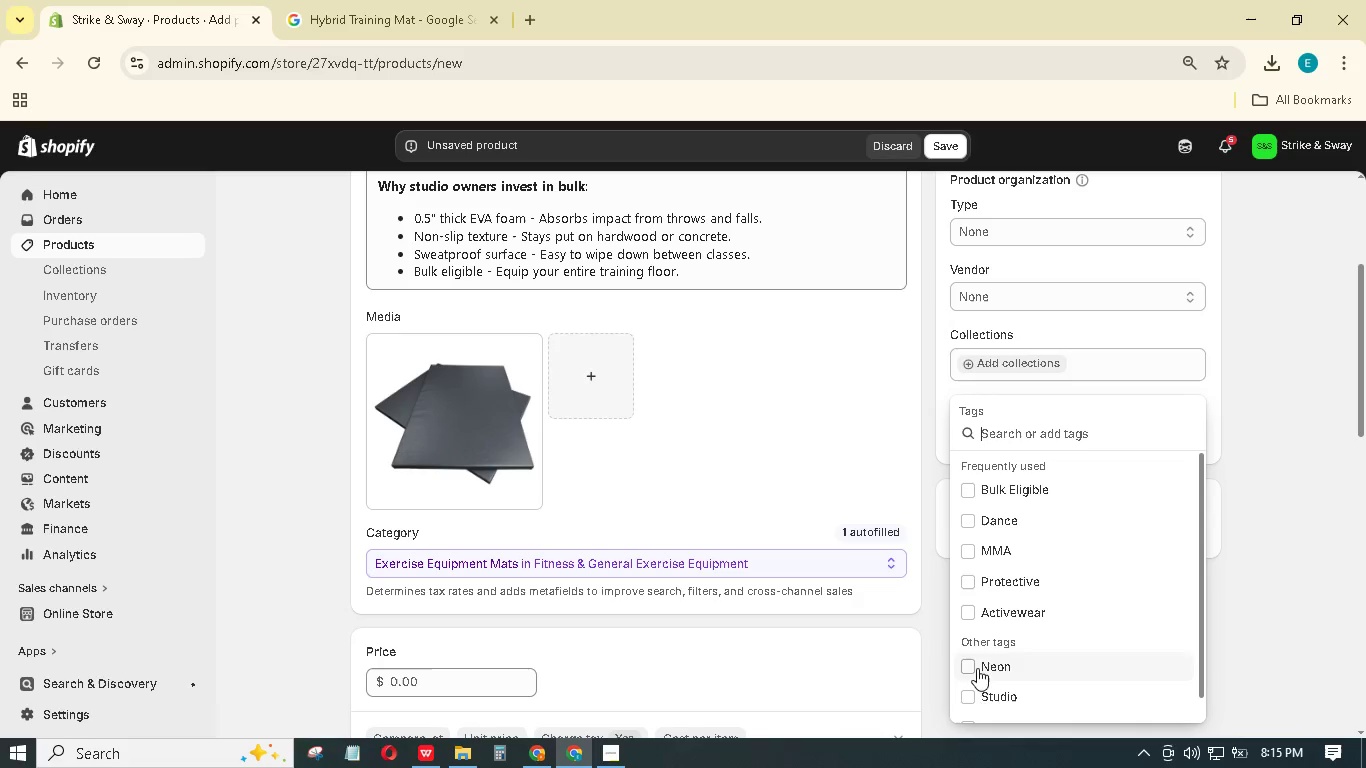 
left_click([972, 694])
 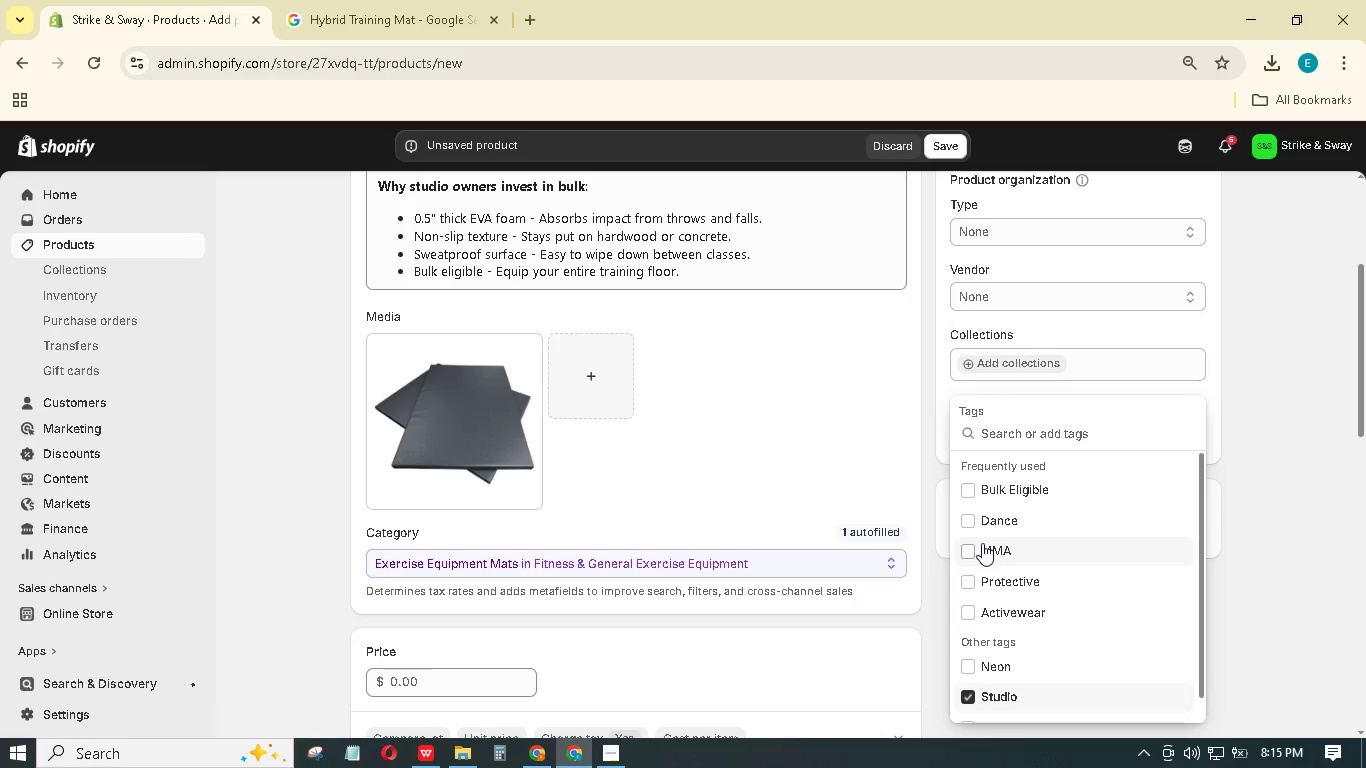 
scroll: coordinate [986, 551], scroll_direction: down, amount: 1.0
 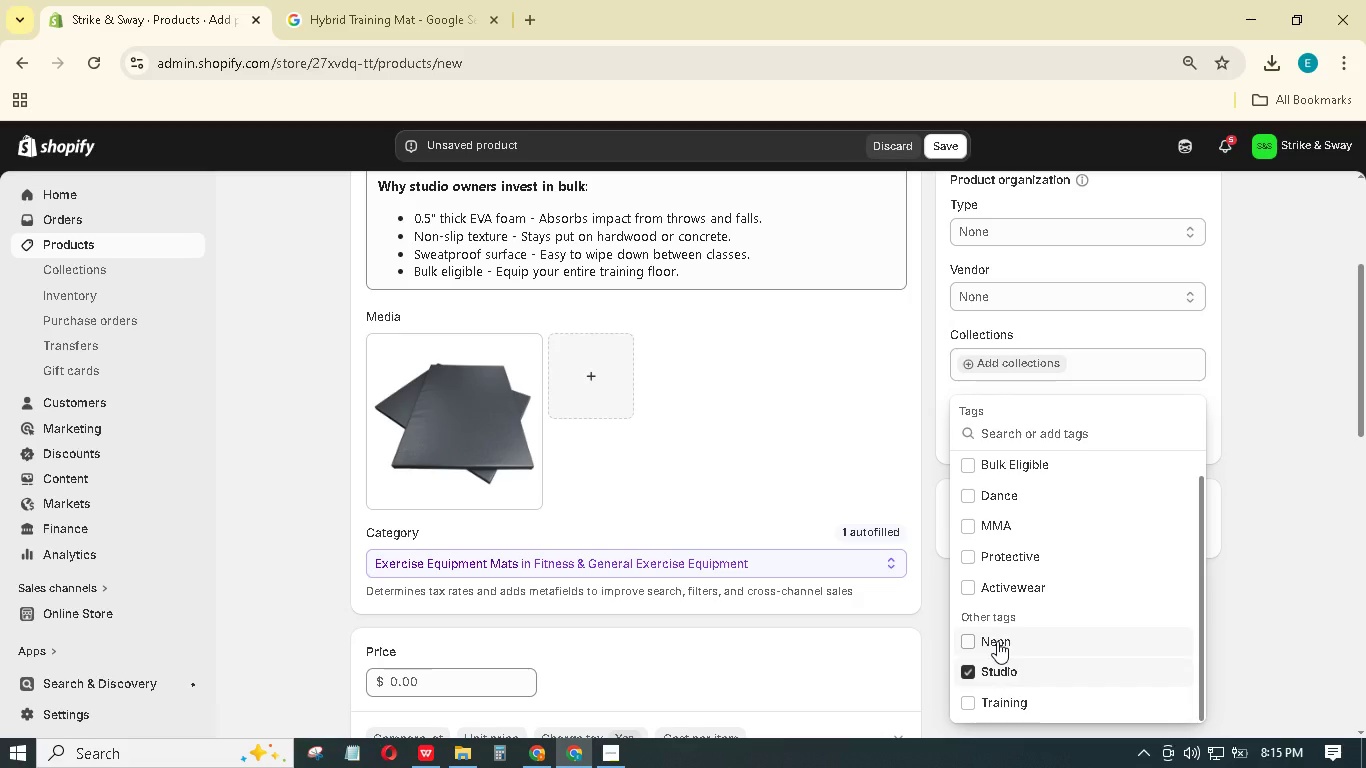 
scroll: coordinate [997, 641], scroll_direction: up, amount: 2.0
 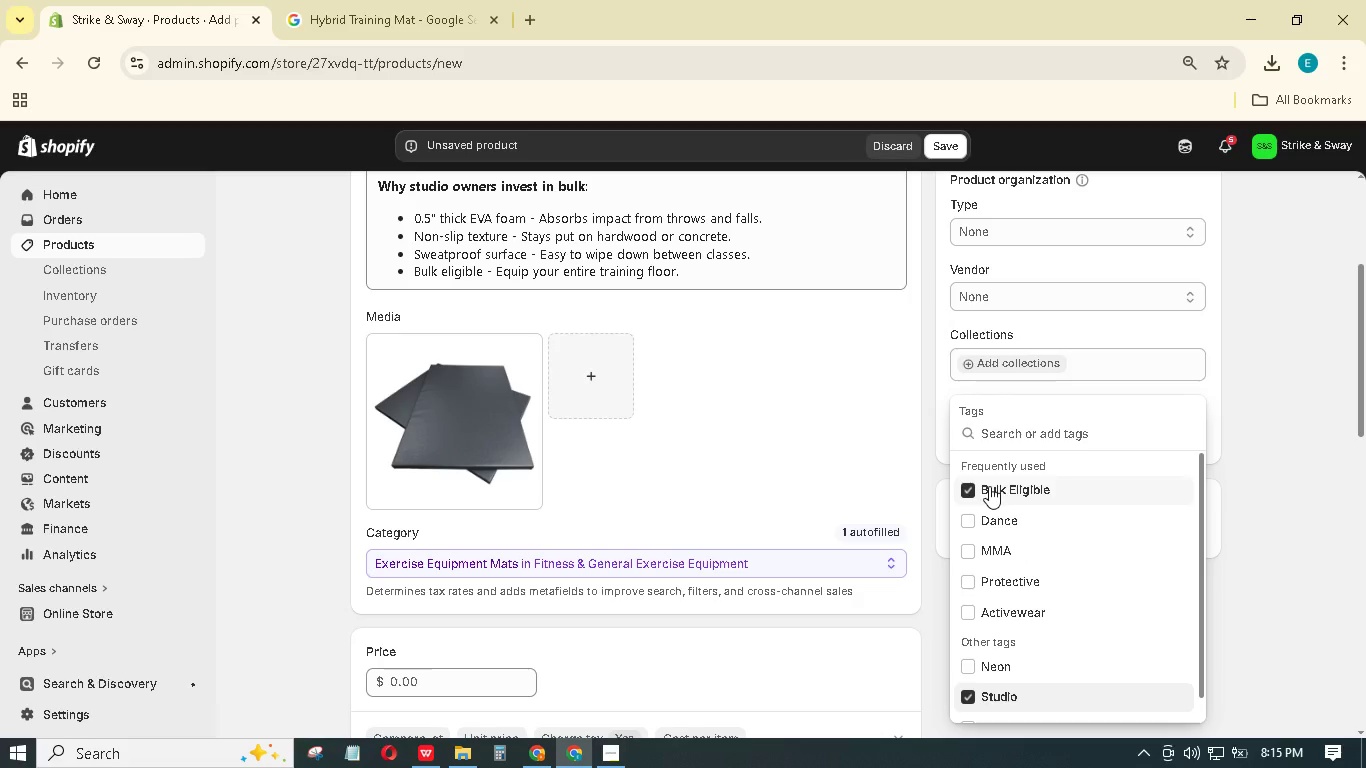 
scroll: coordinate [989, 486], scroll_direction: down, amount: 2.0
 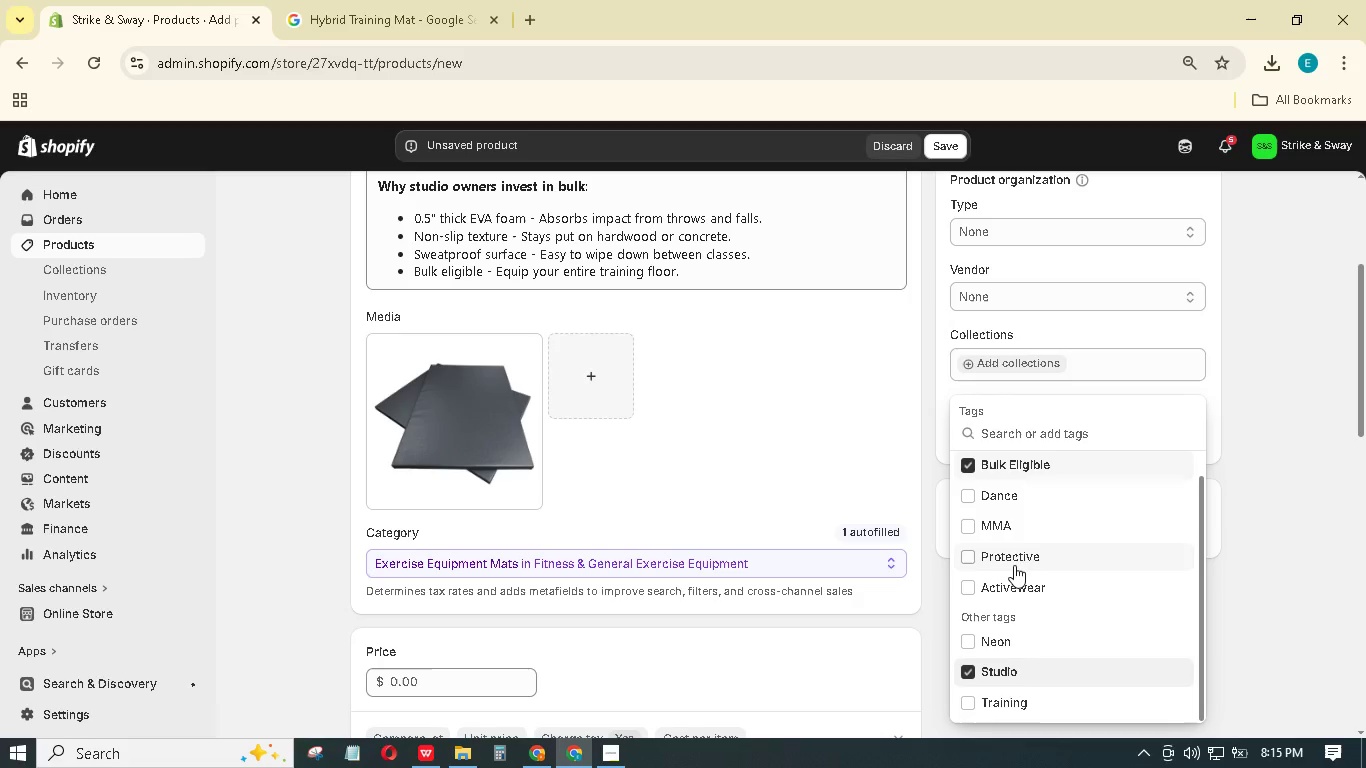 
left_click([1014, 565])
 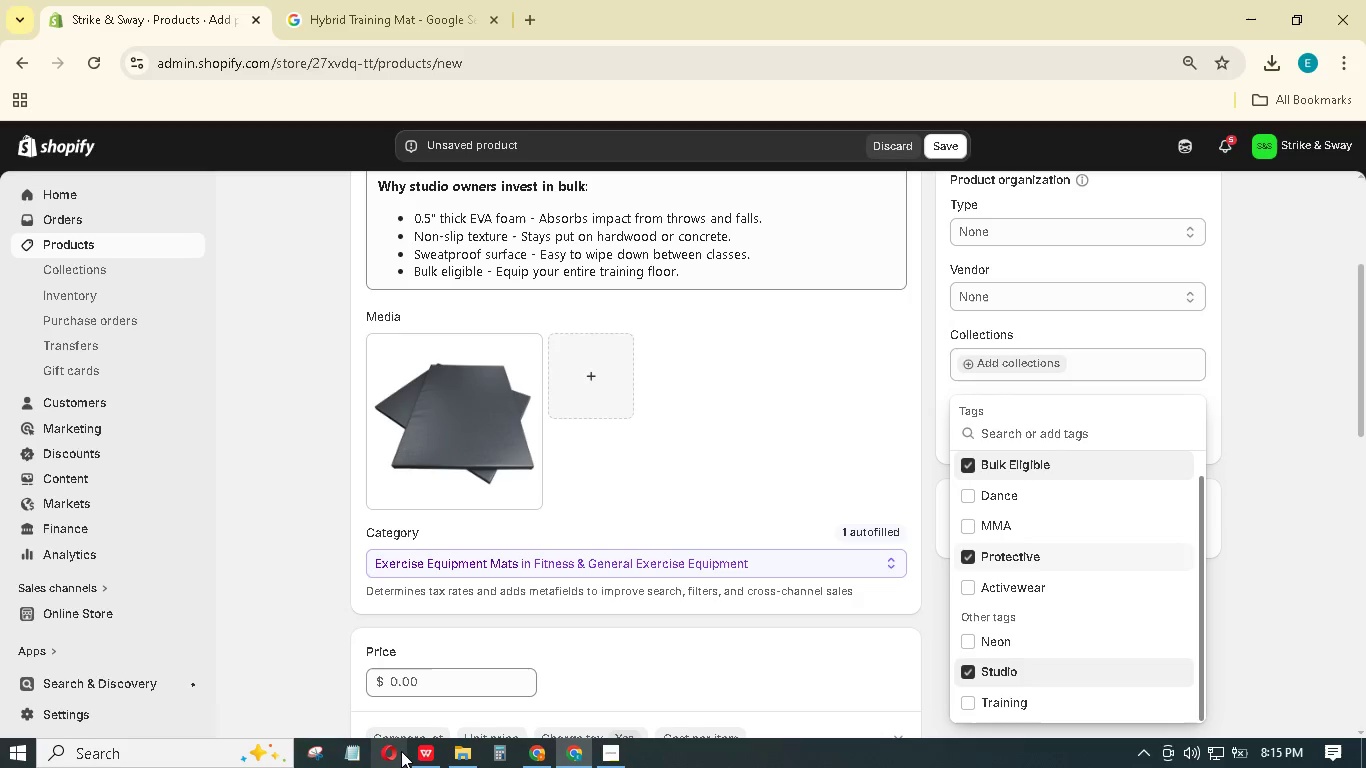 
left_click([439, 756])
 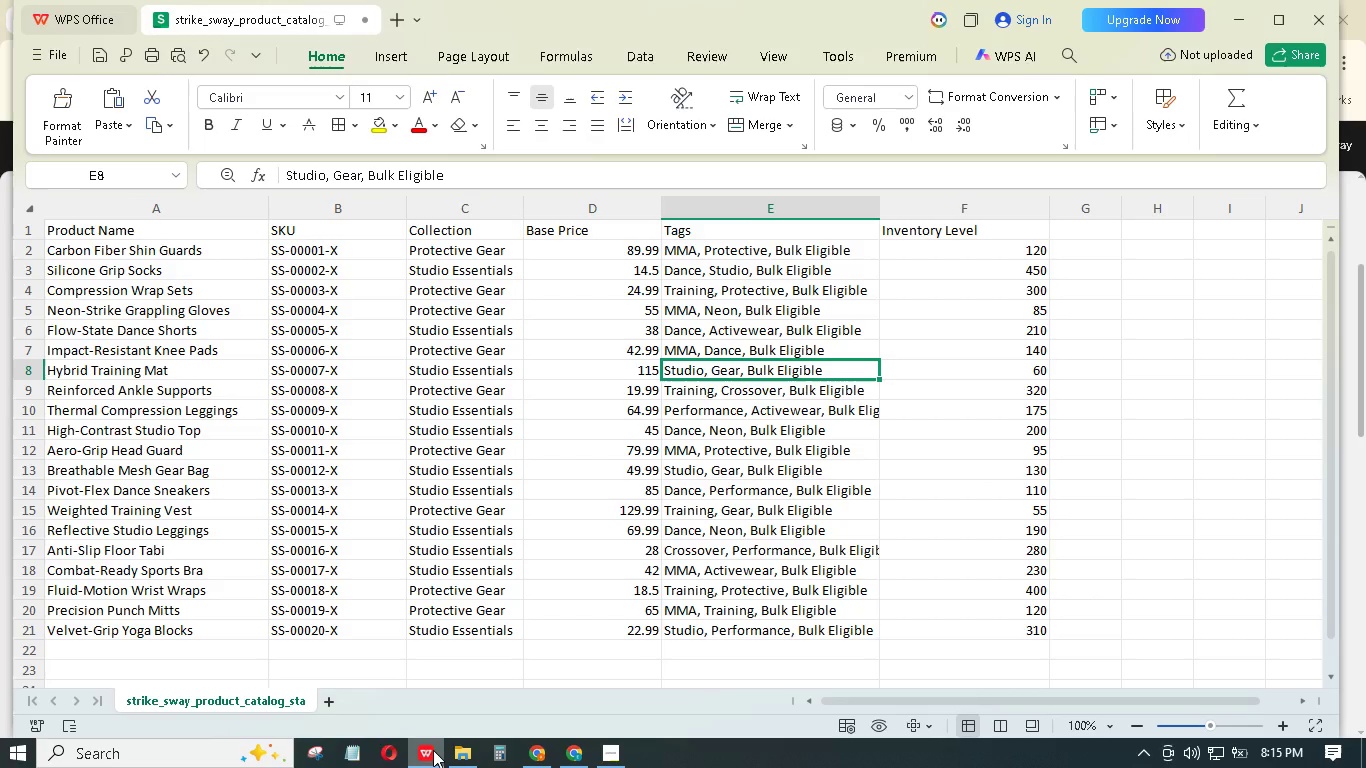 
left_click([433, 750])
 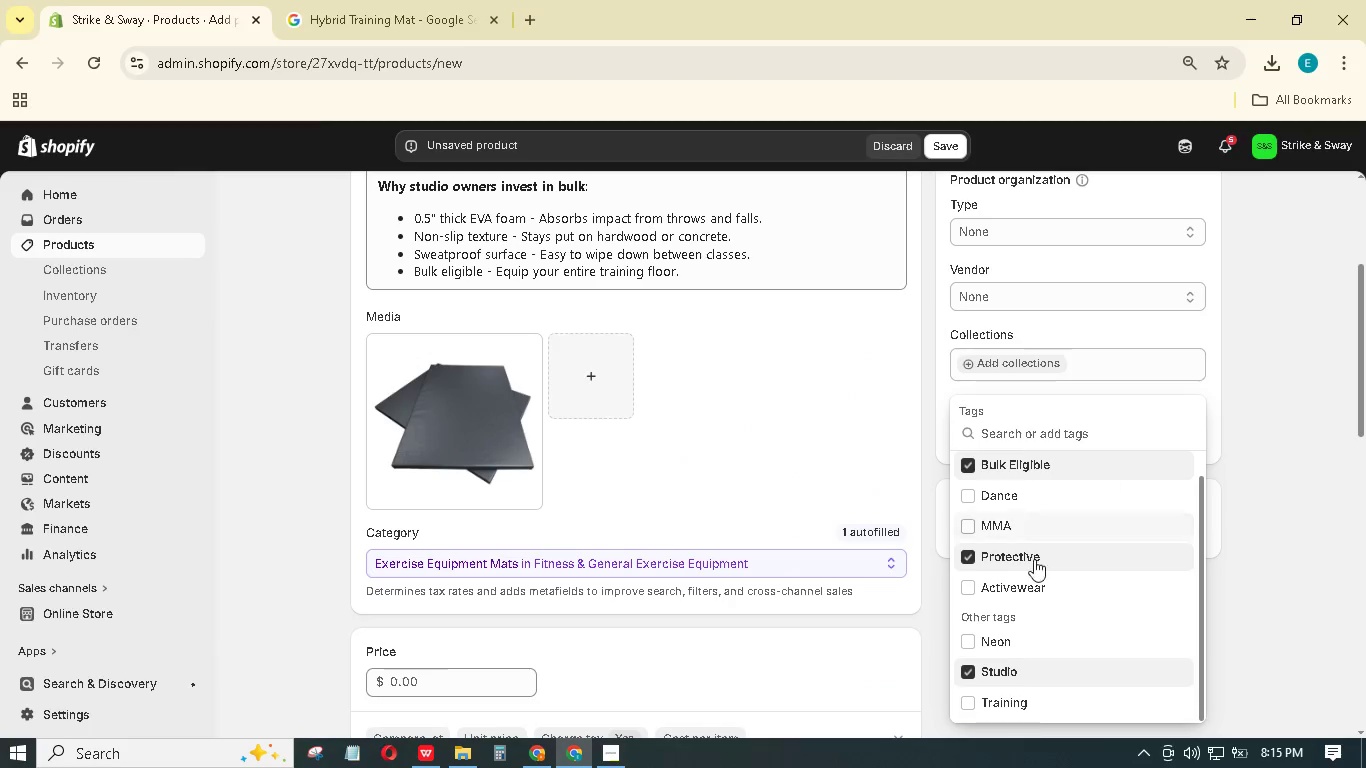 
left_click([1028, 552])
 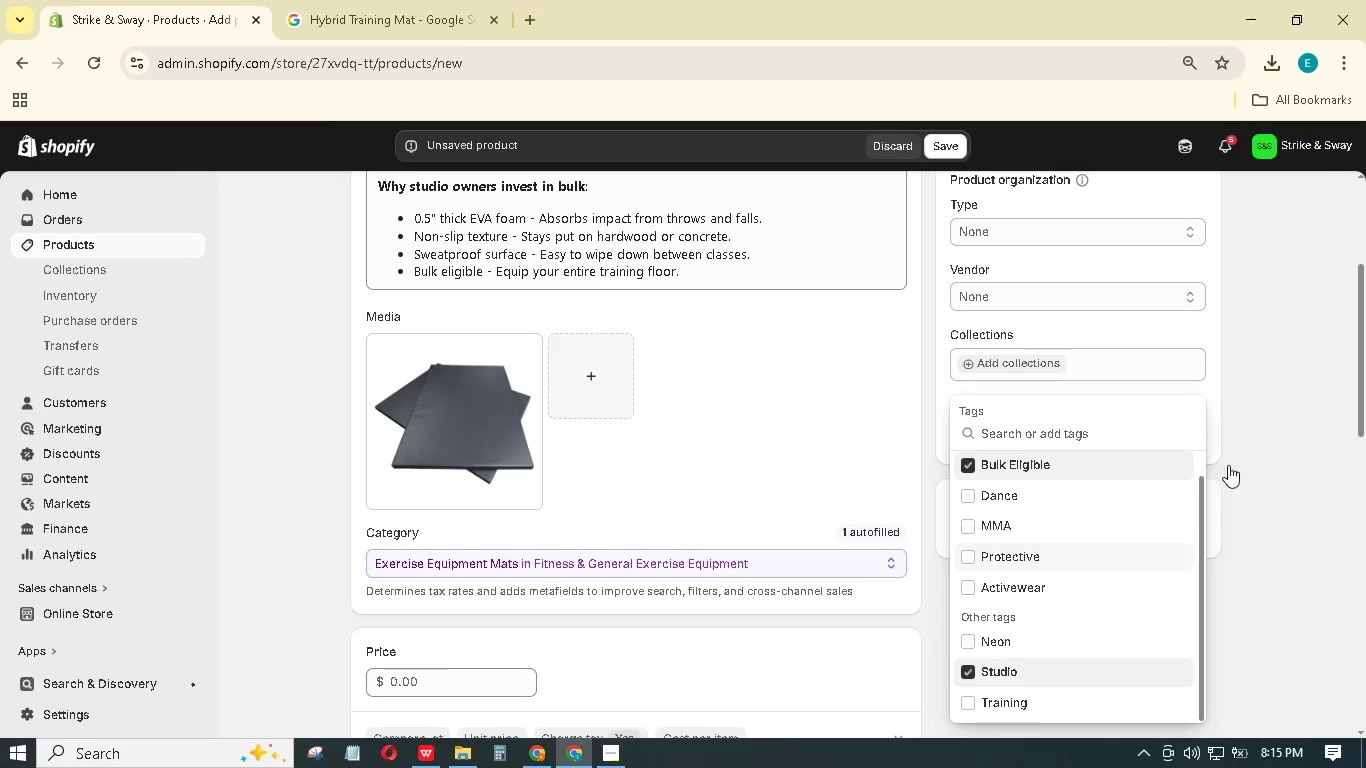 
left_click([1331, 496])
 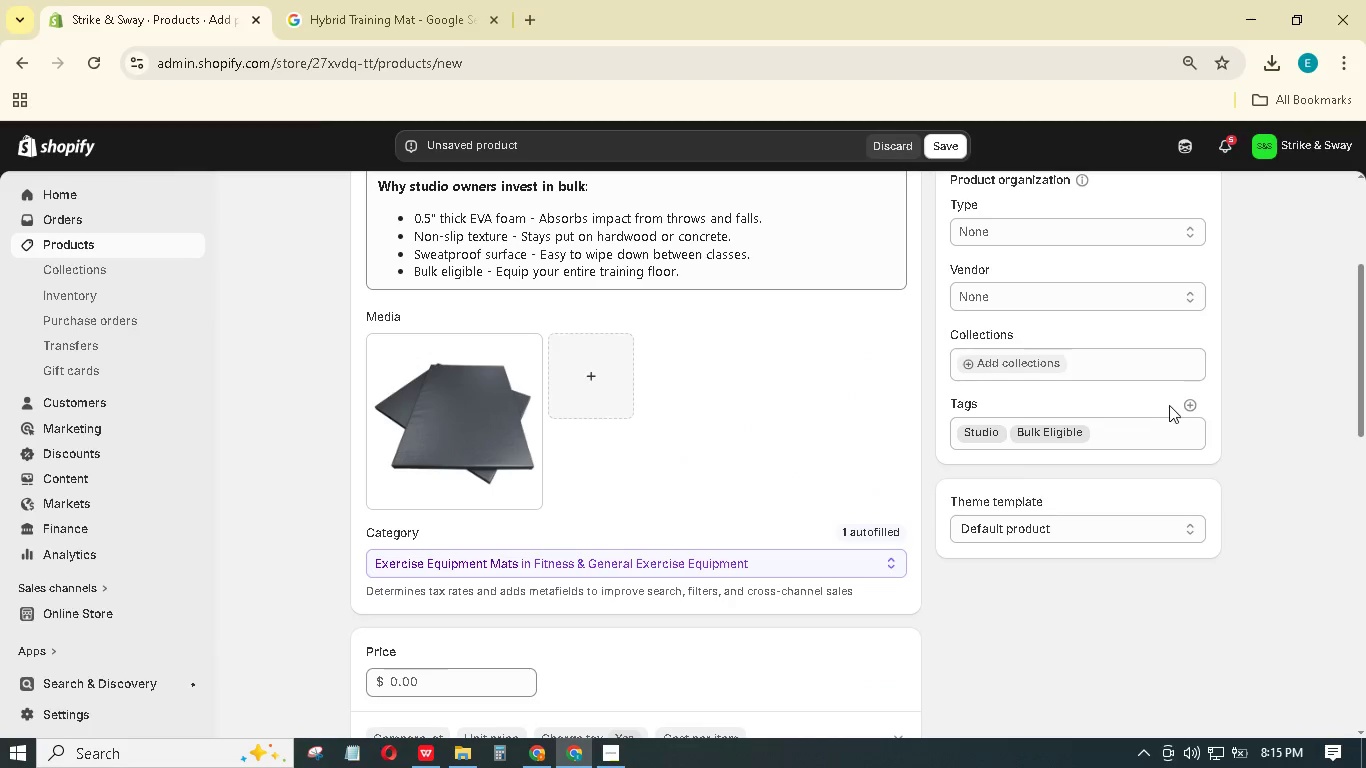 
left_click([1184, 401])
 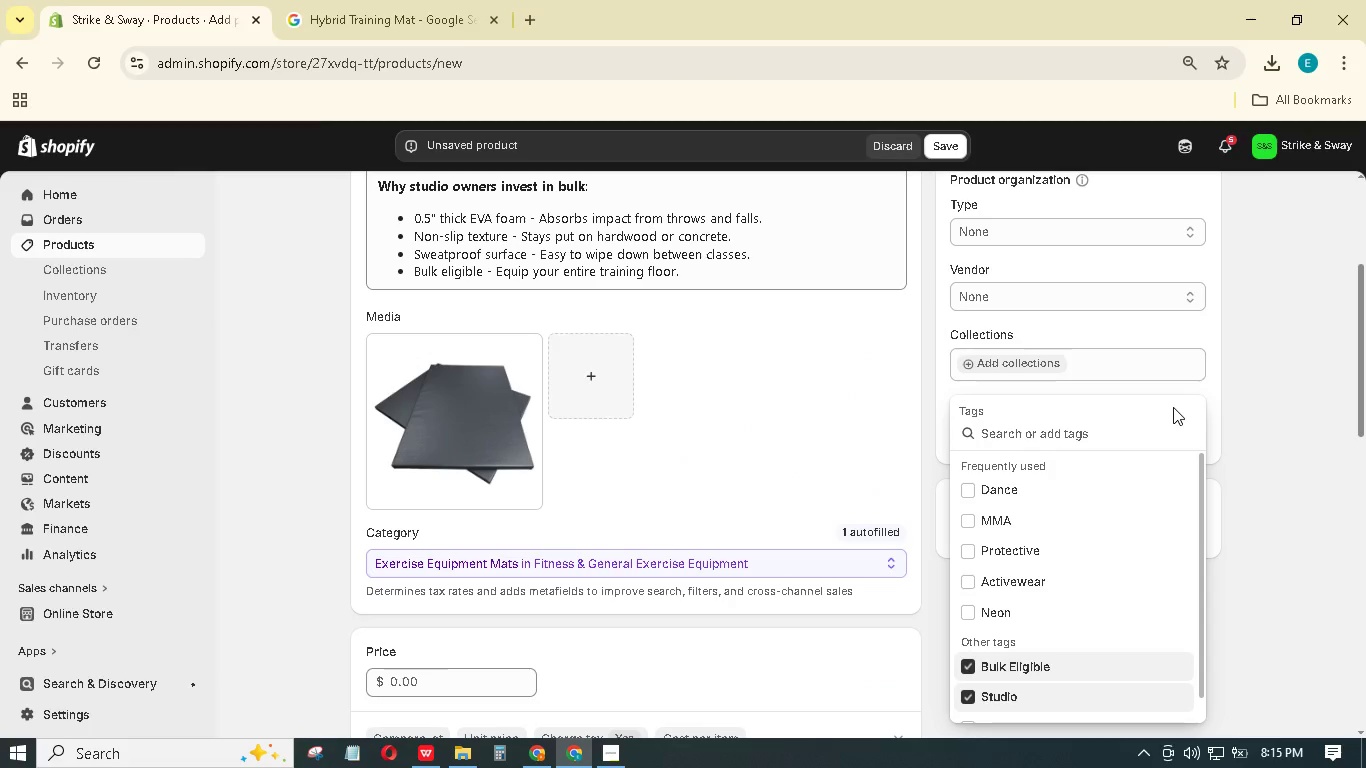 
type(Gear)
 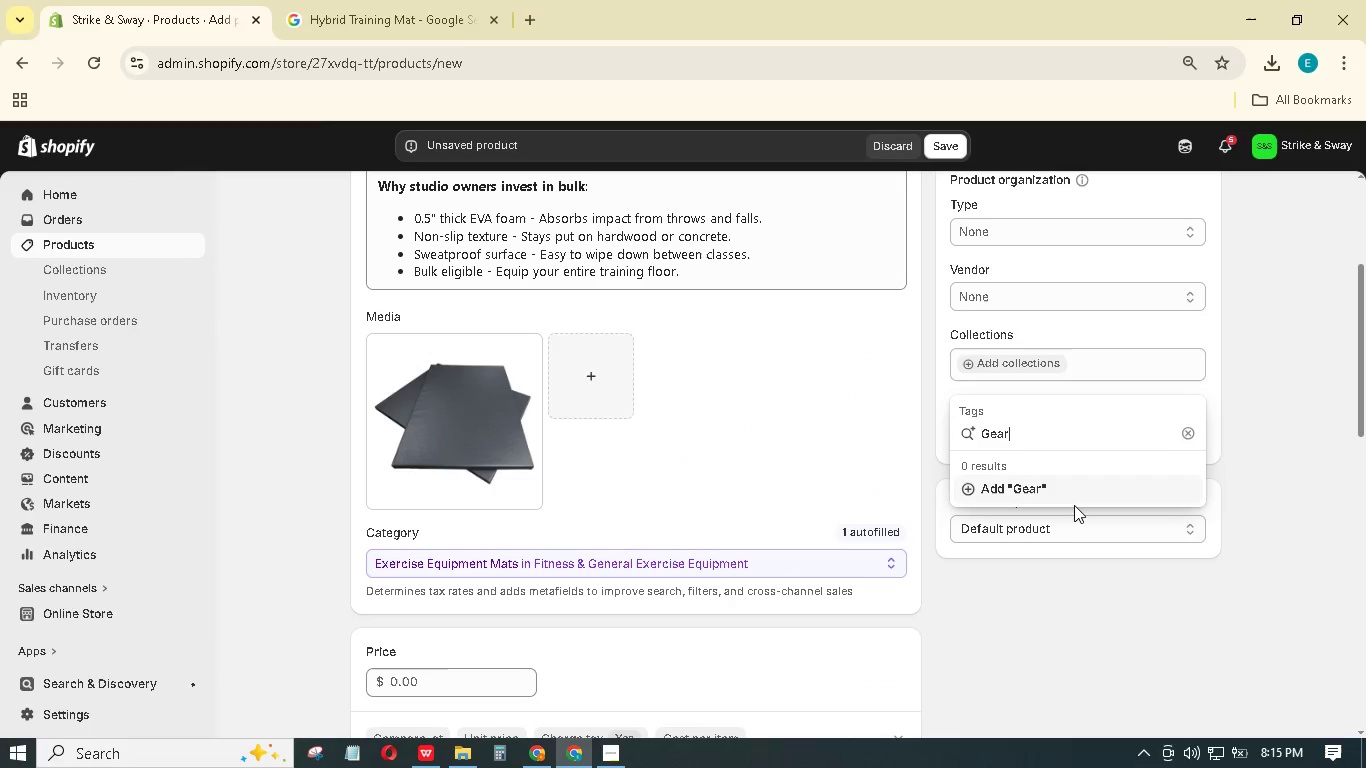 
left_click([1071, 491])
 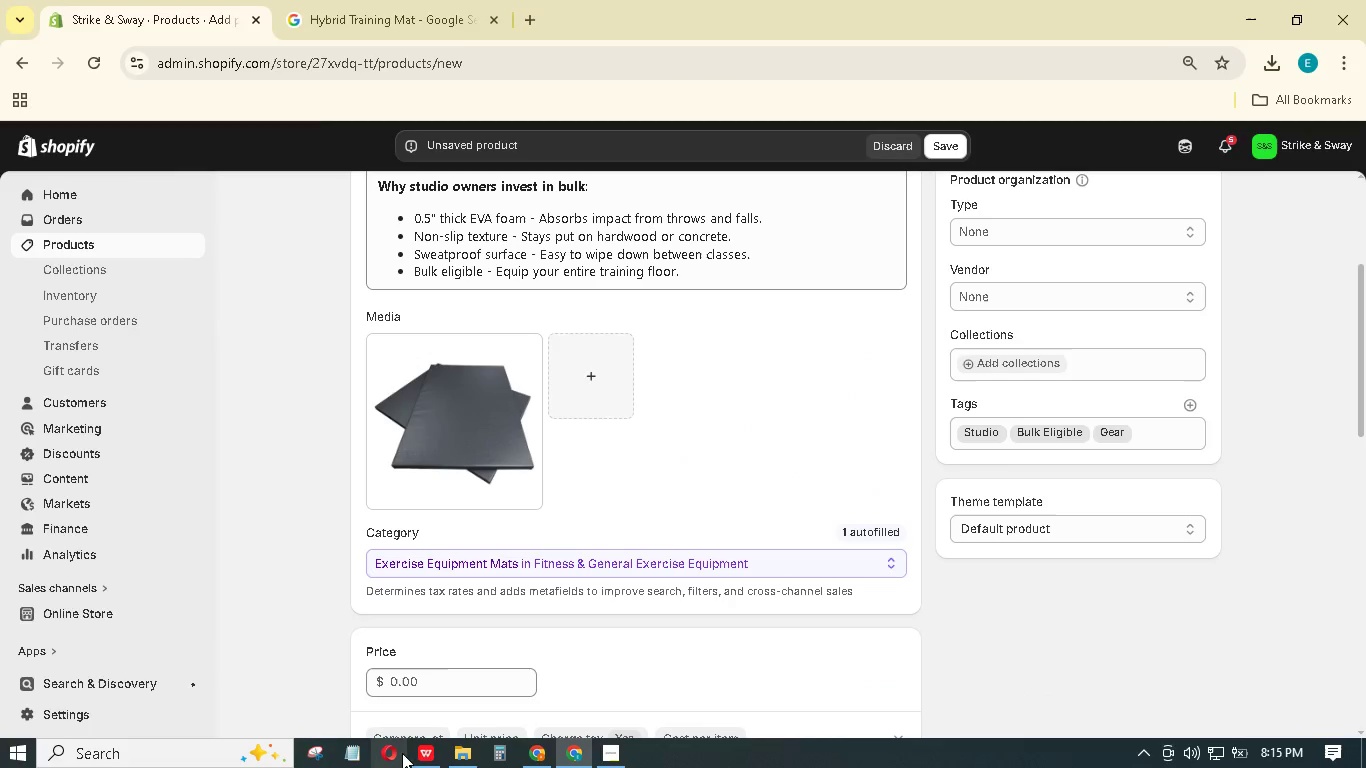 
left_click([418, 756])
 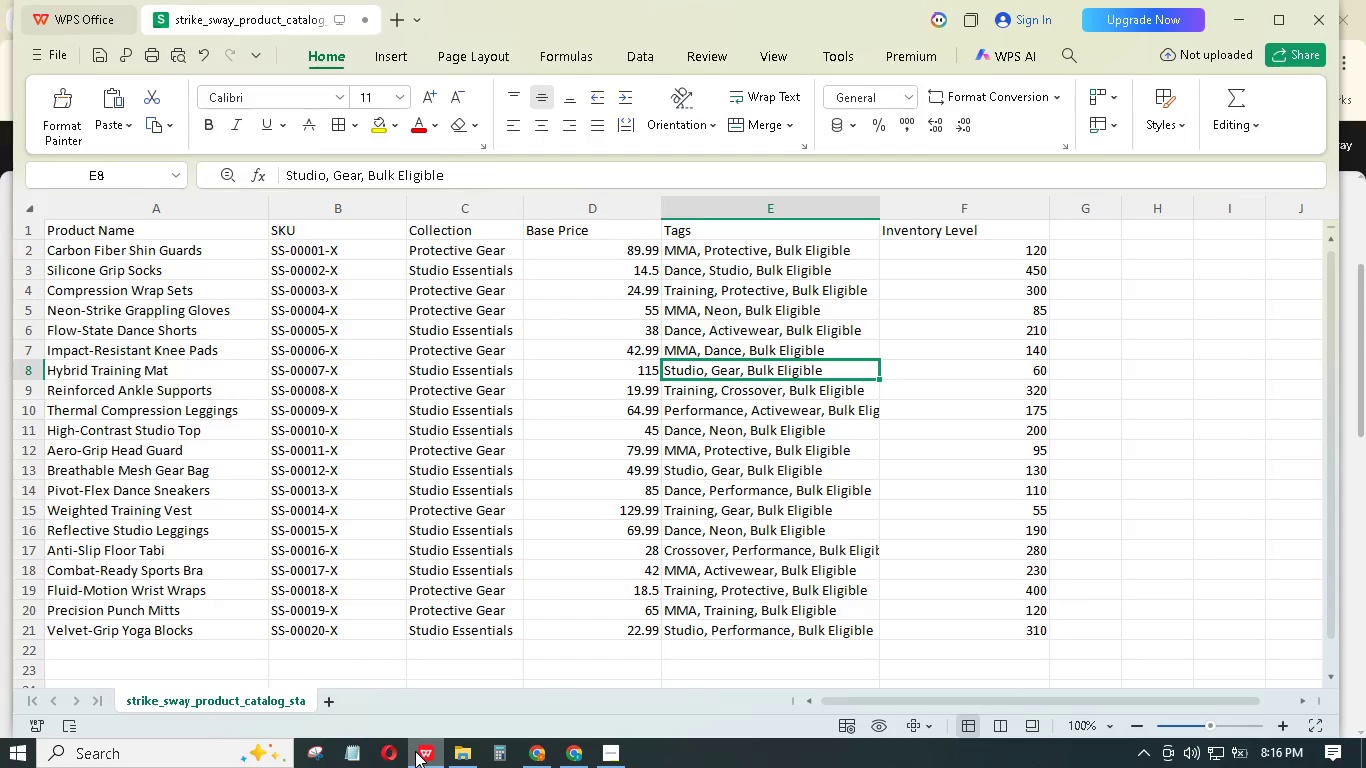 
wait(5.42)
 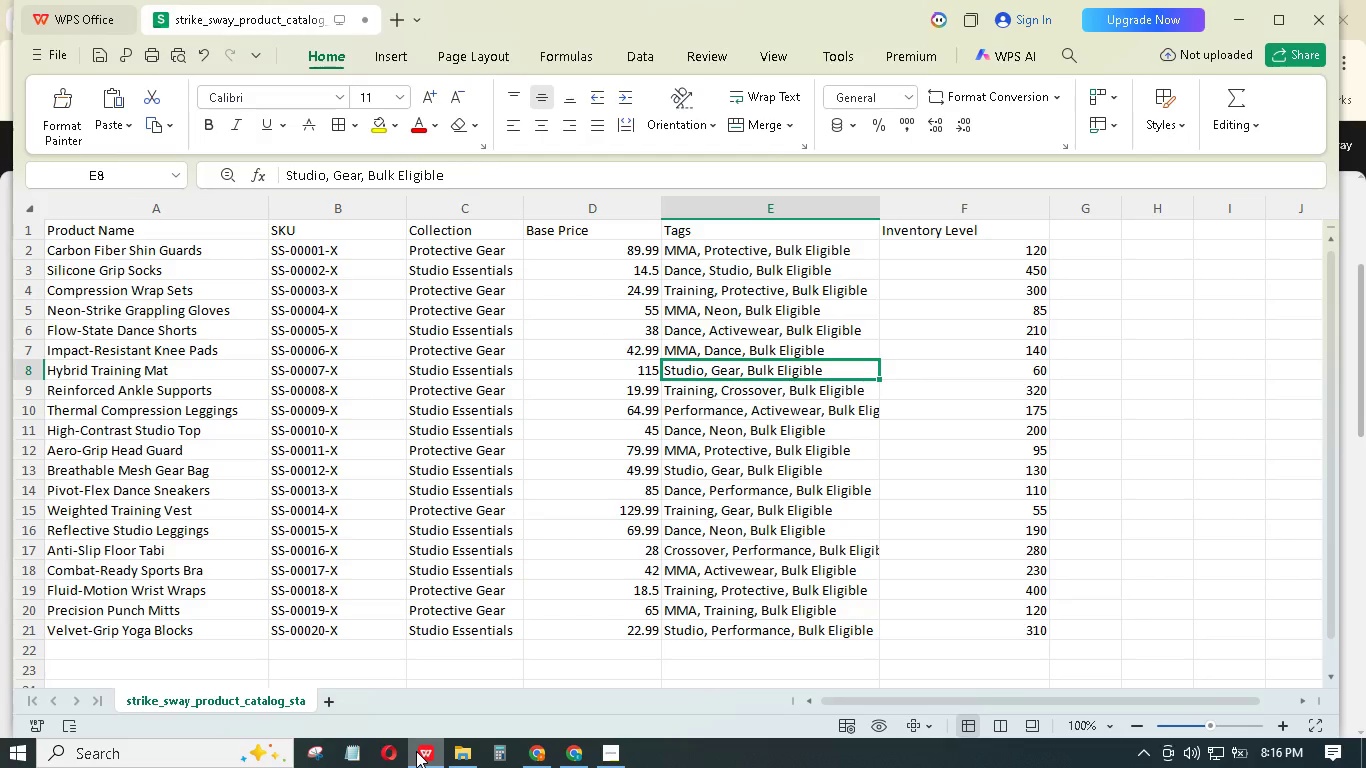 
left_click([415, 751])
 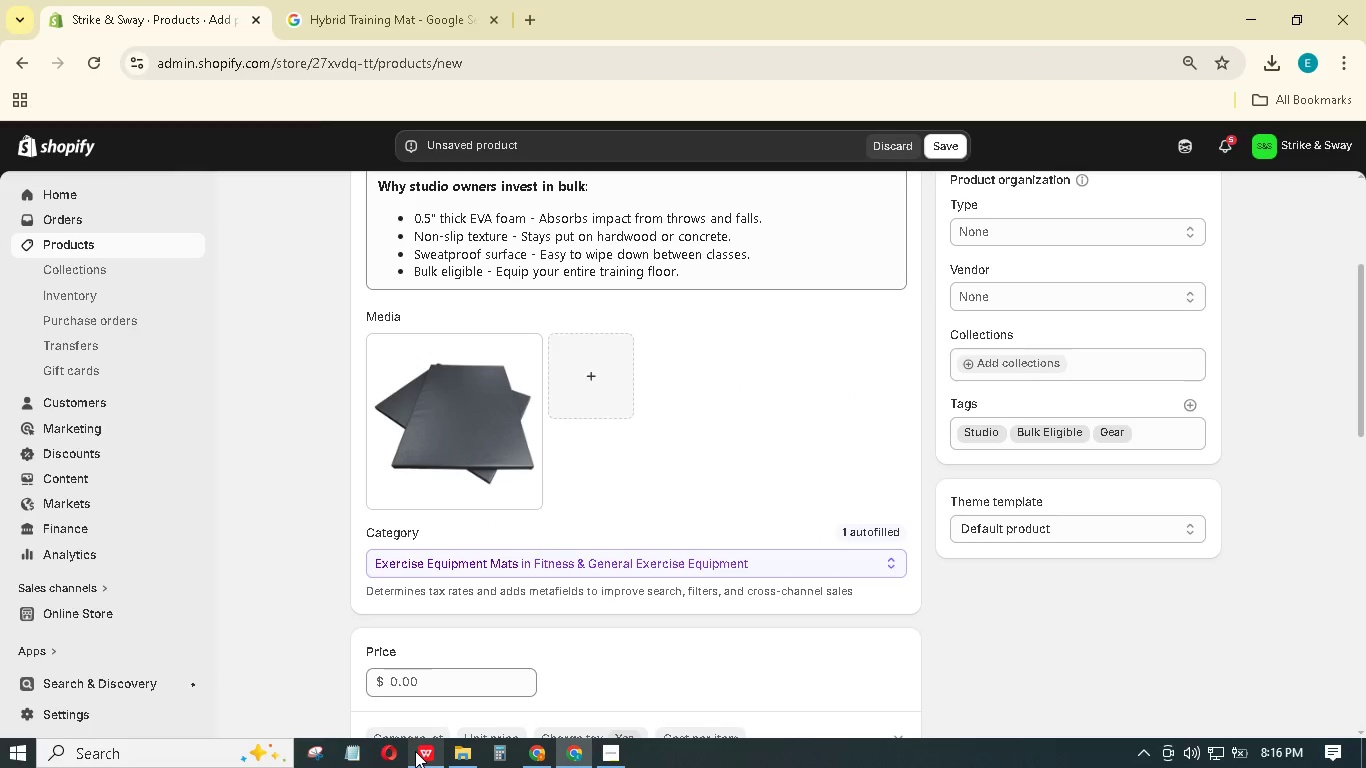 
left_click([415, 751])
 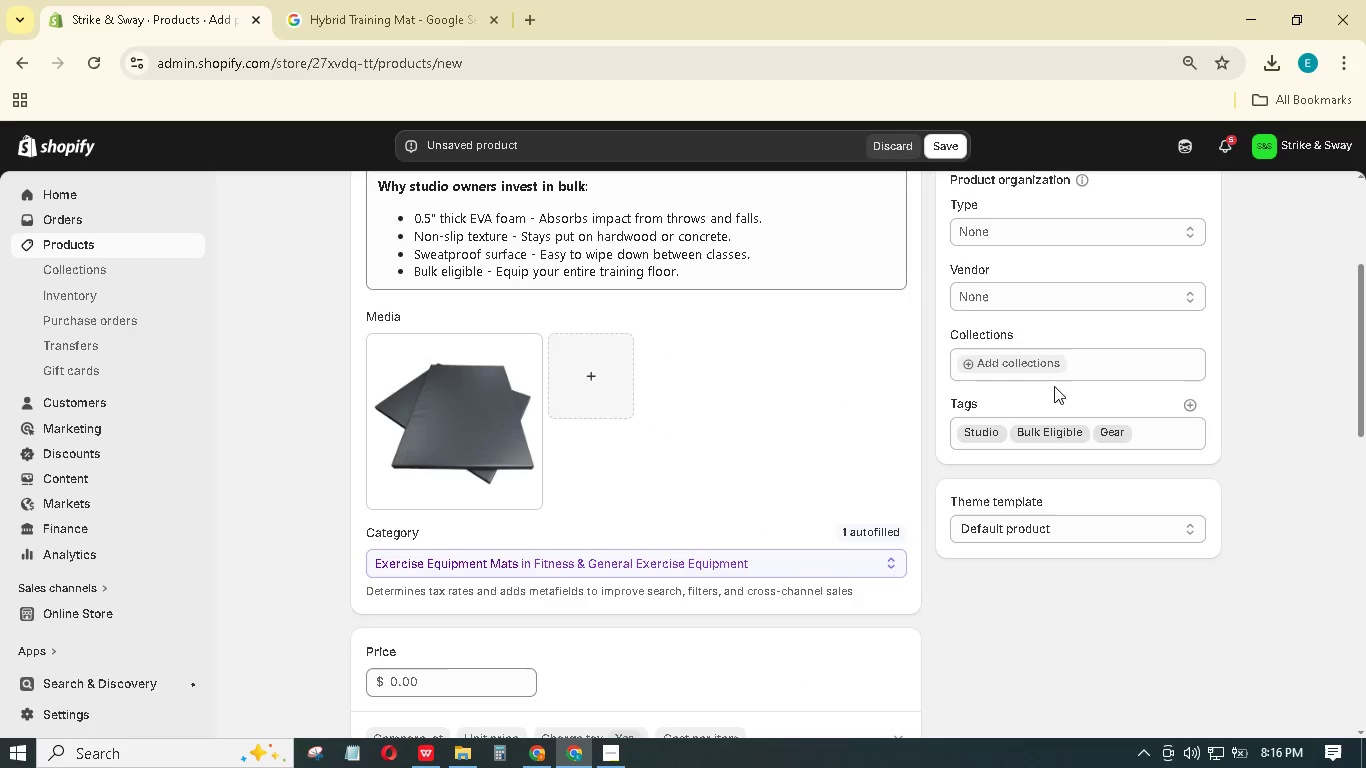 
double_click([1029, 357])
 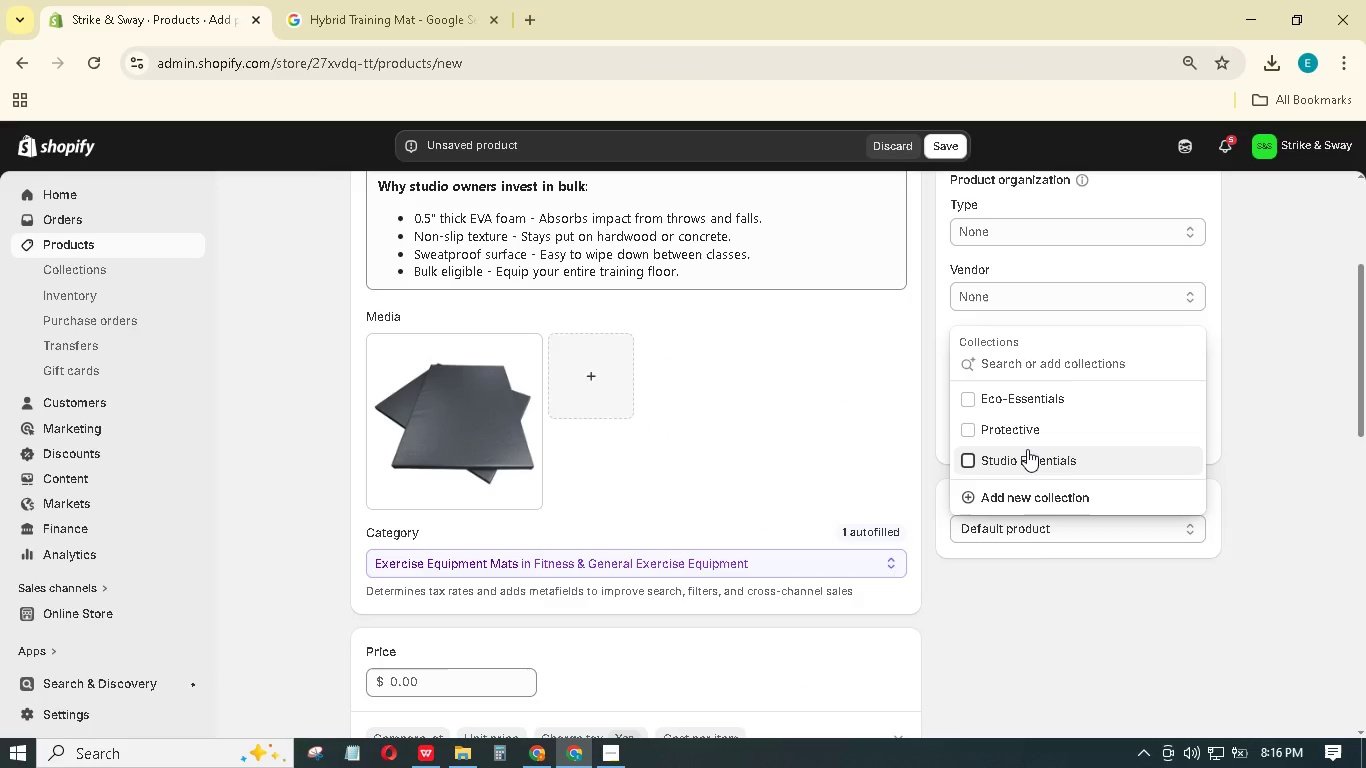 
scroll: coordinate [1025, 530], scroll_direction: down, amount: 3.0
 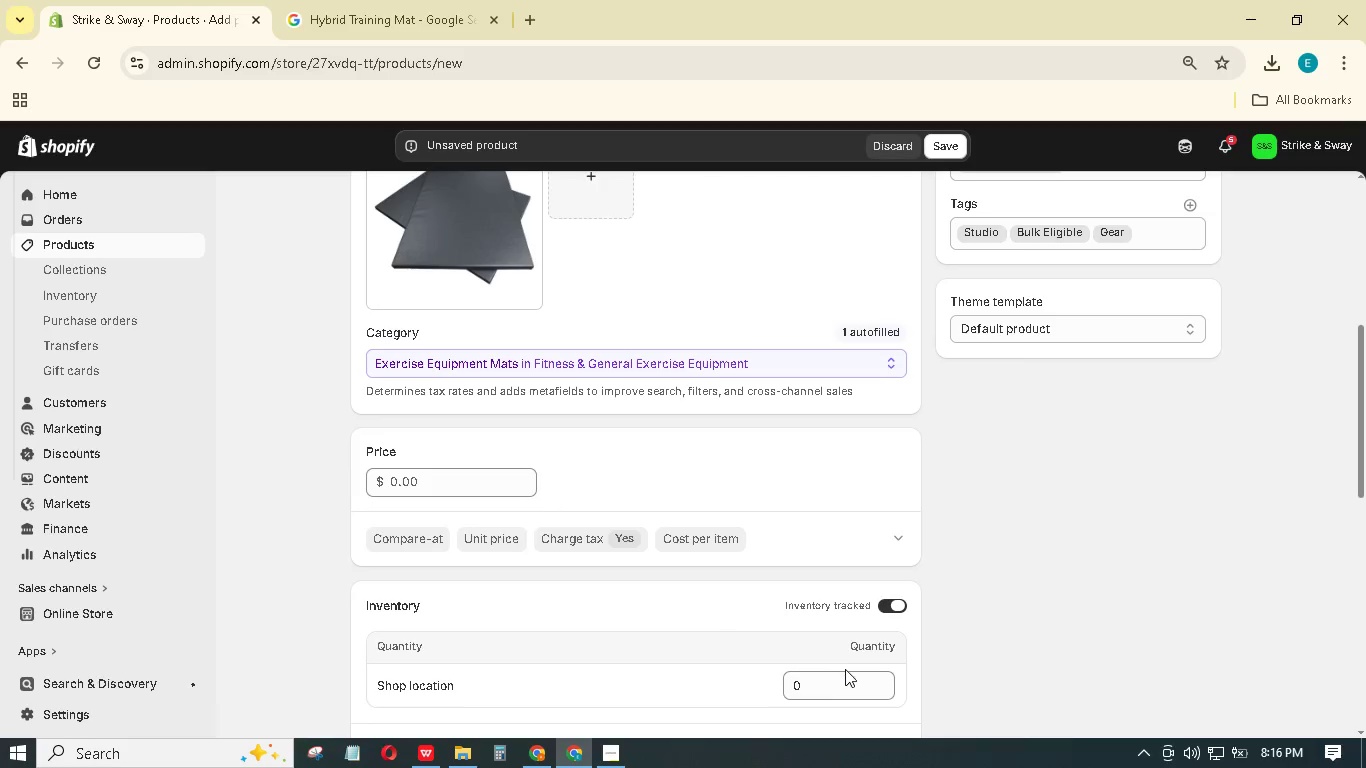 
left_click_drag(start_coordinate=[834, 694], to_coordinate=[790, 673])
 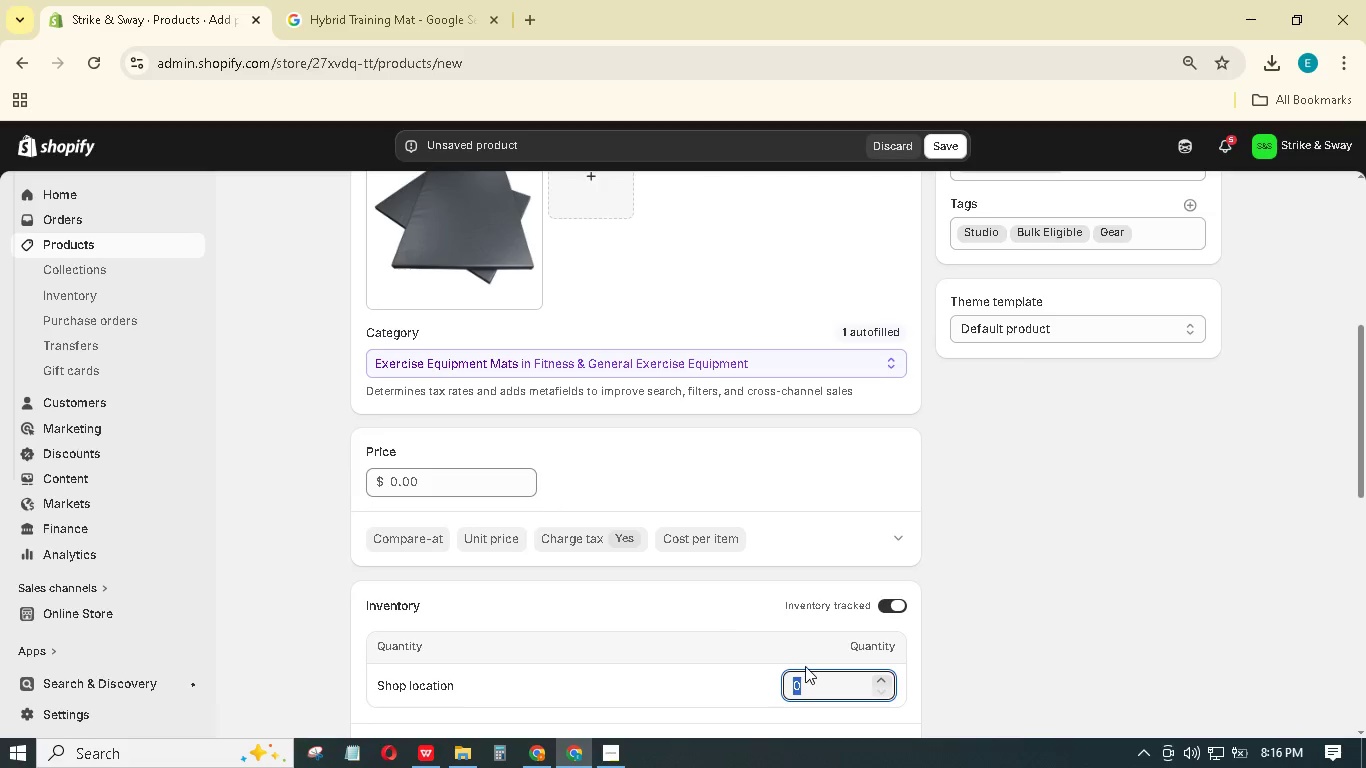 
key(Numpad6)
 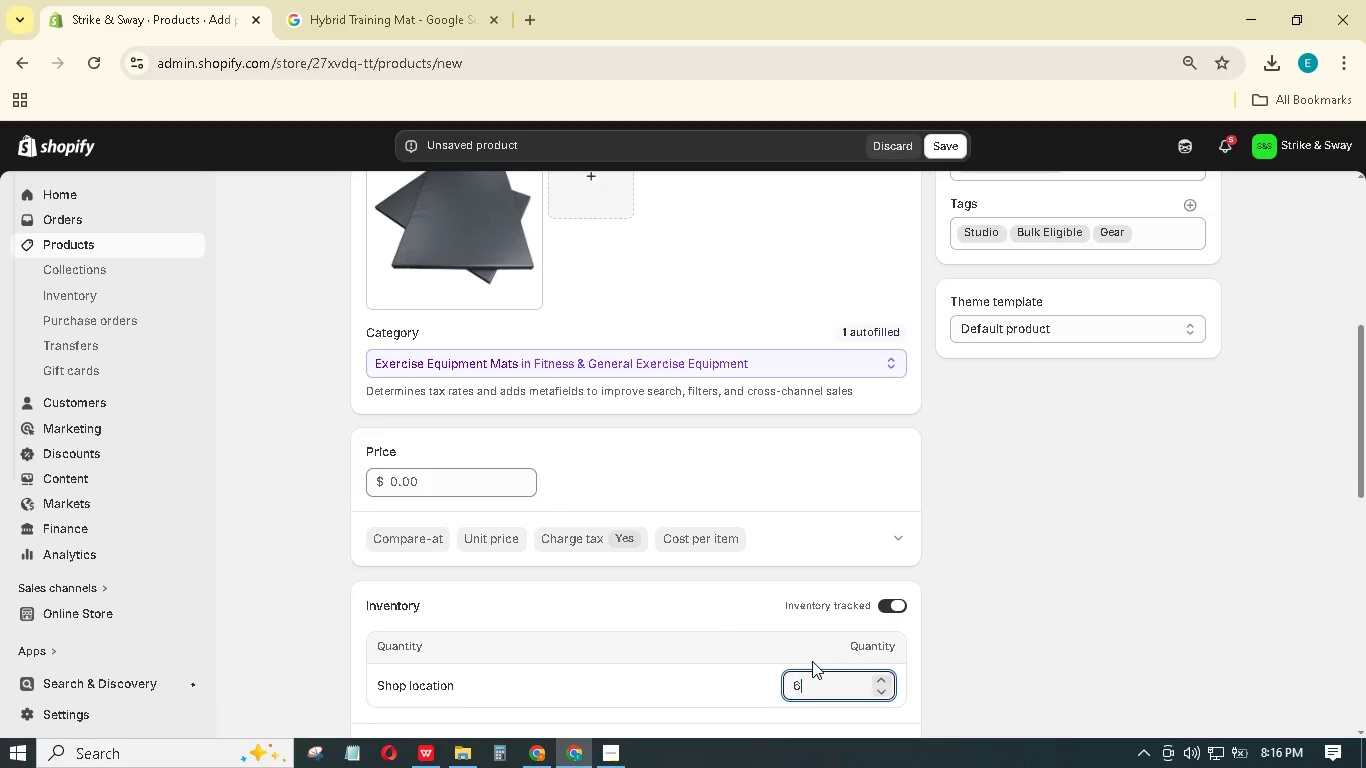 
key(Numpad0)
 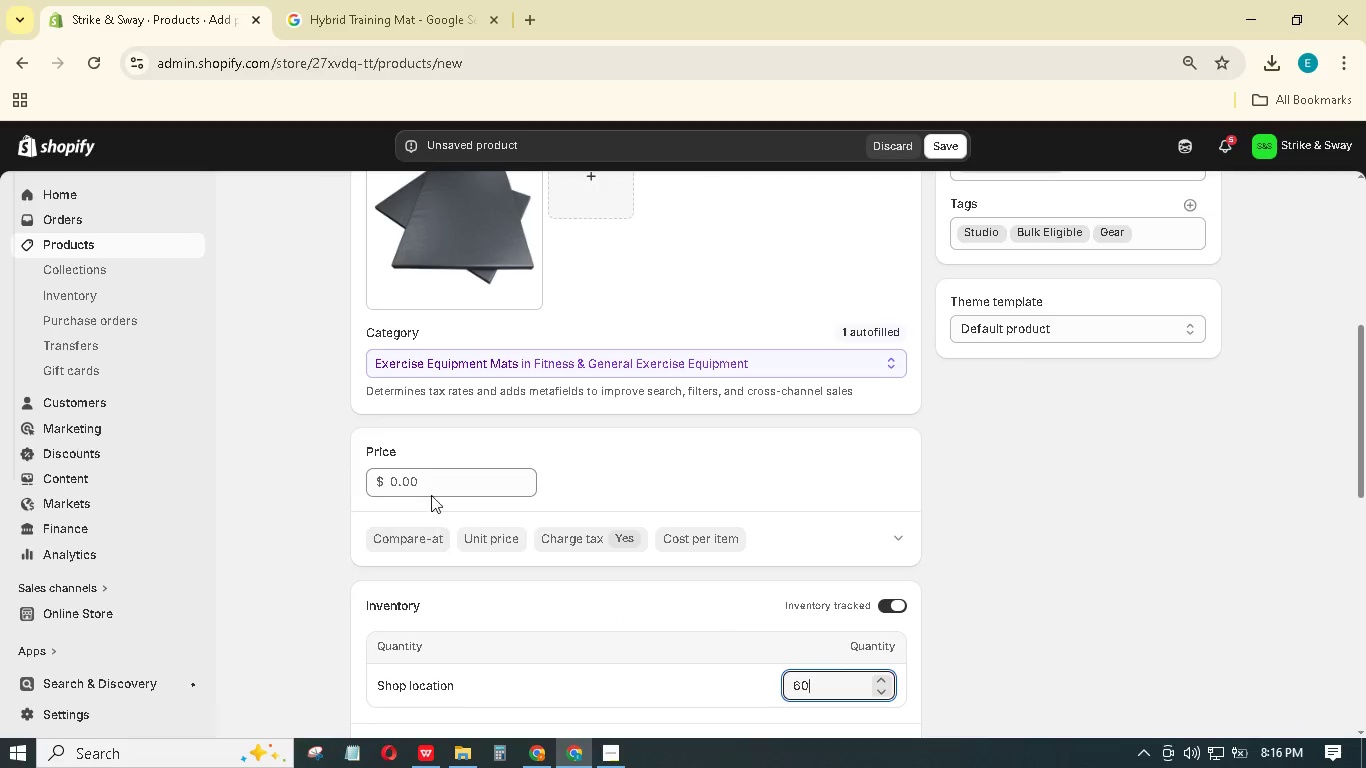 
left_click_drag(start_coordinate=[433, 483], to_coordinate=[373, 471])
 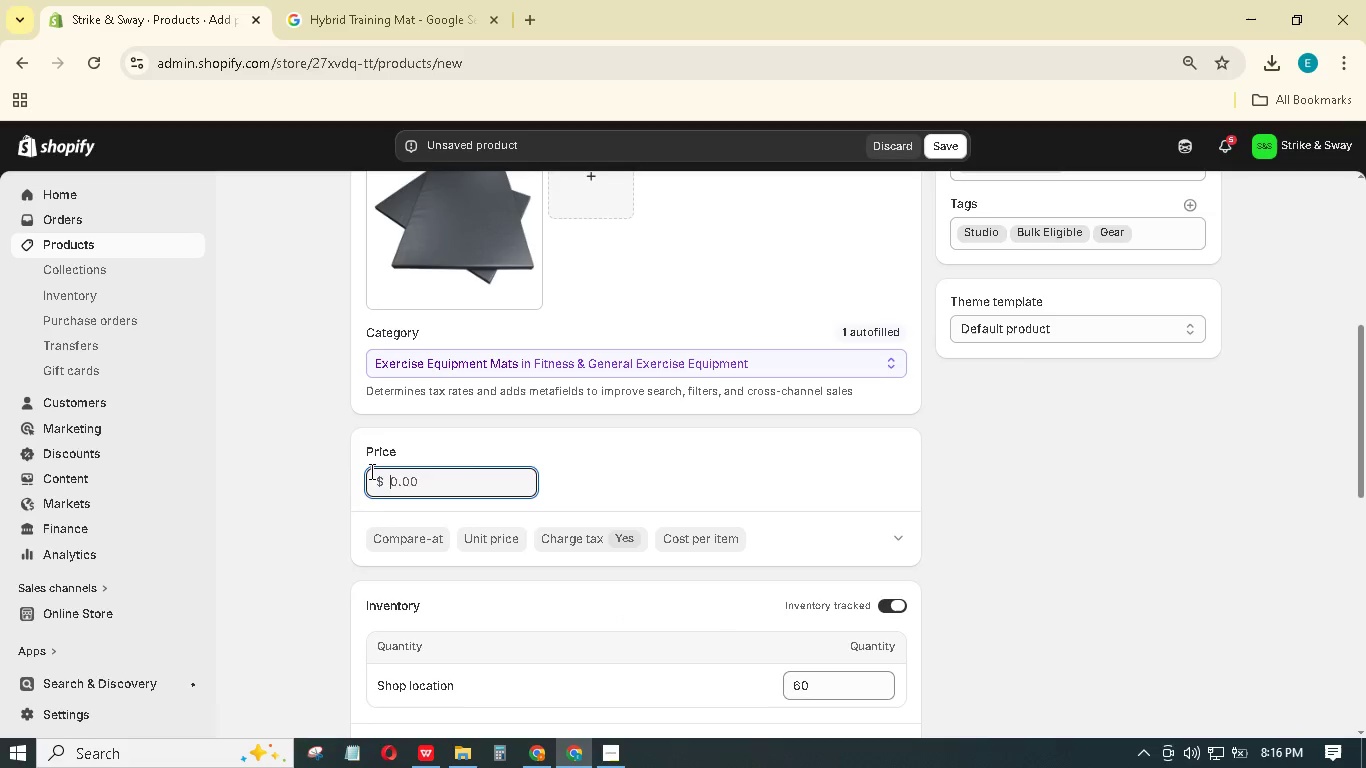 
key(Numpad1)
 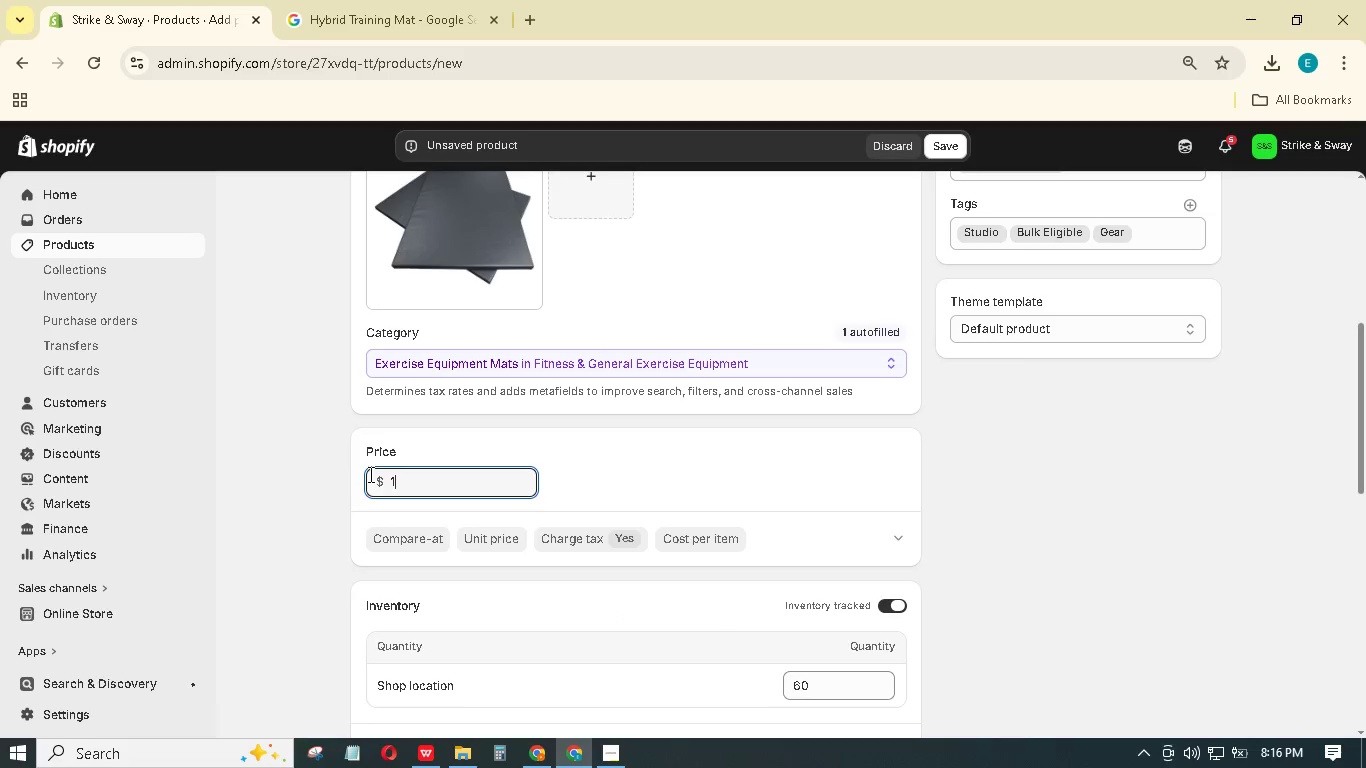 
key(Numpad1)
 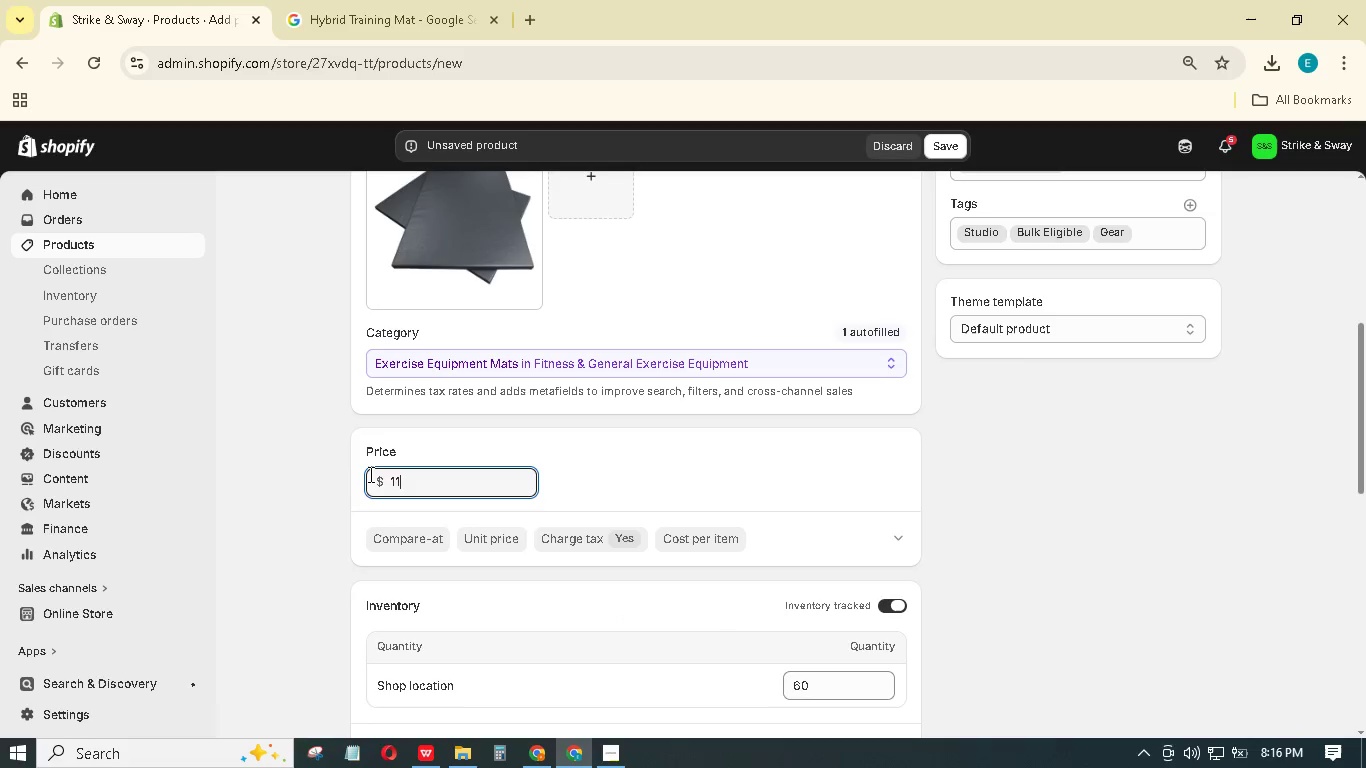 
key(Numpad5)
 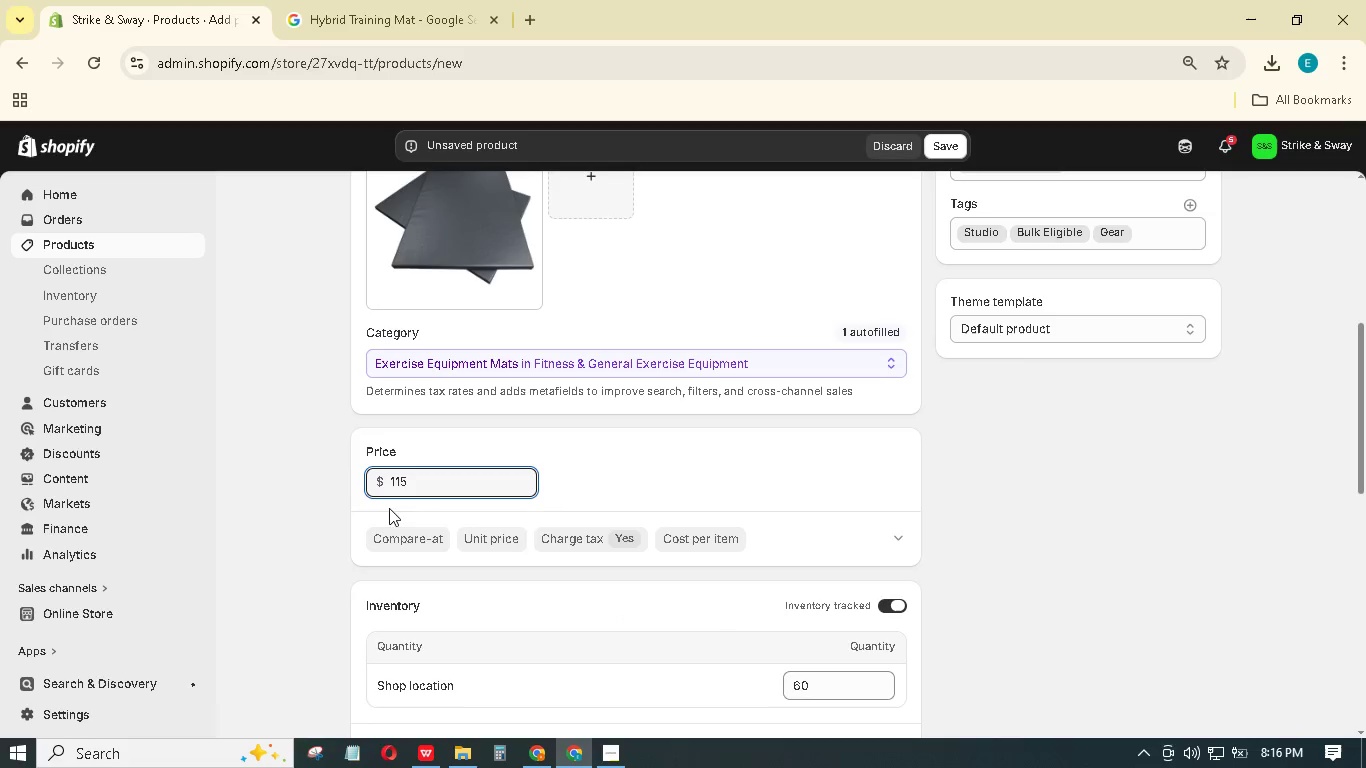 
left_click([412, 538])
 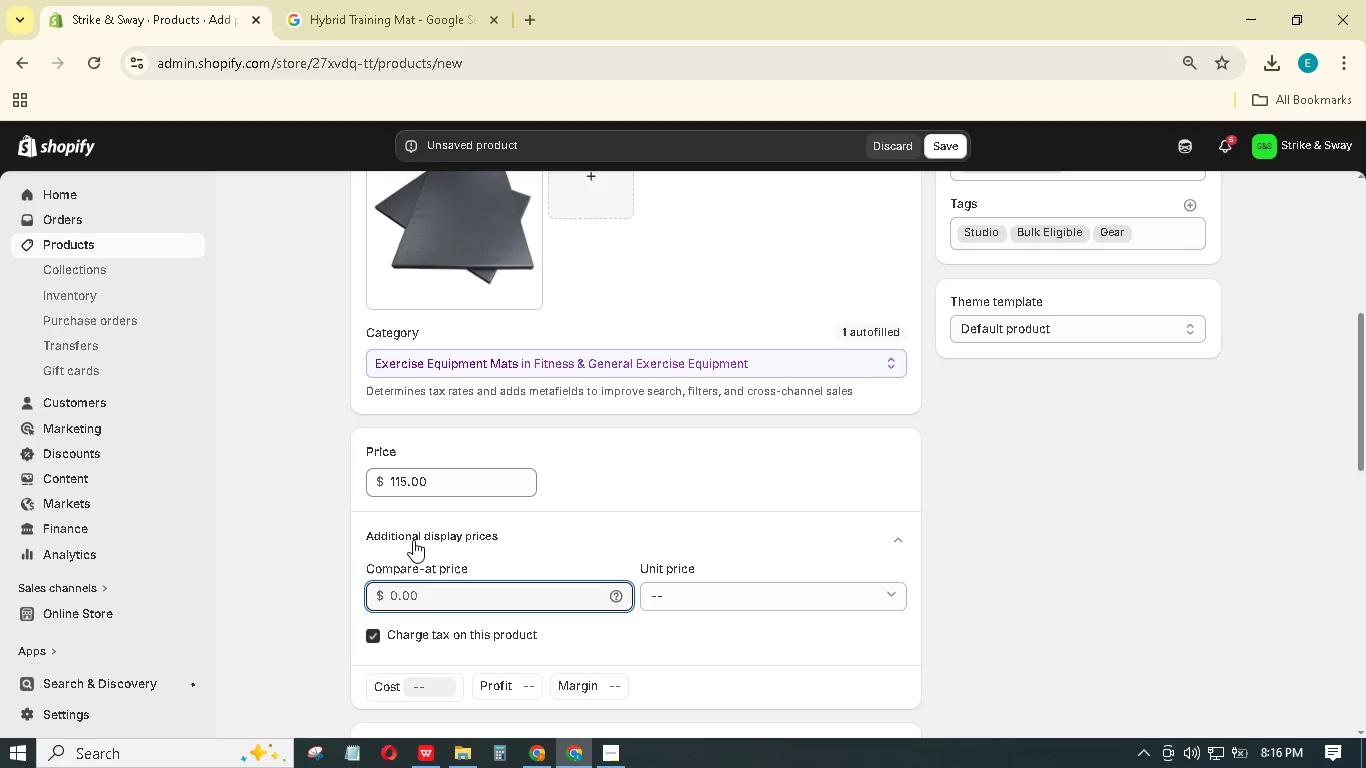 
key(Numpad1)
 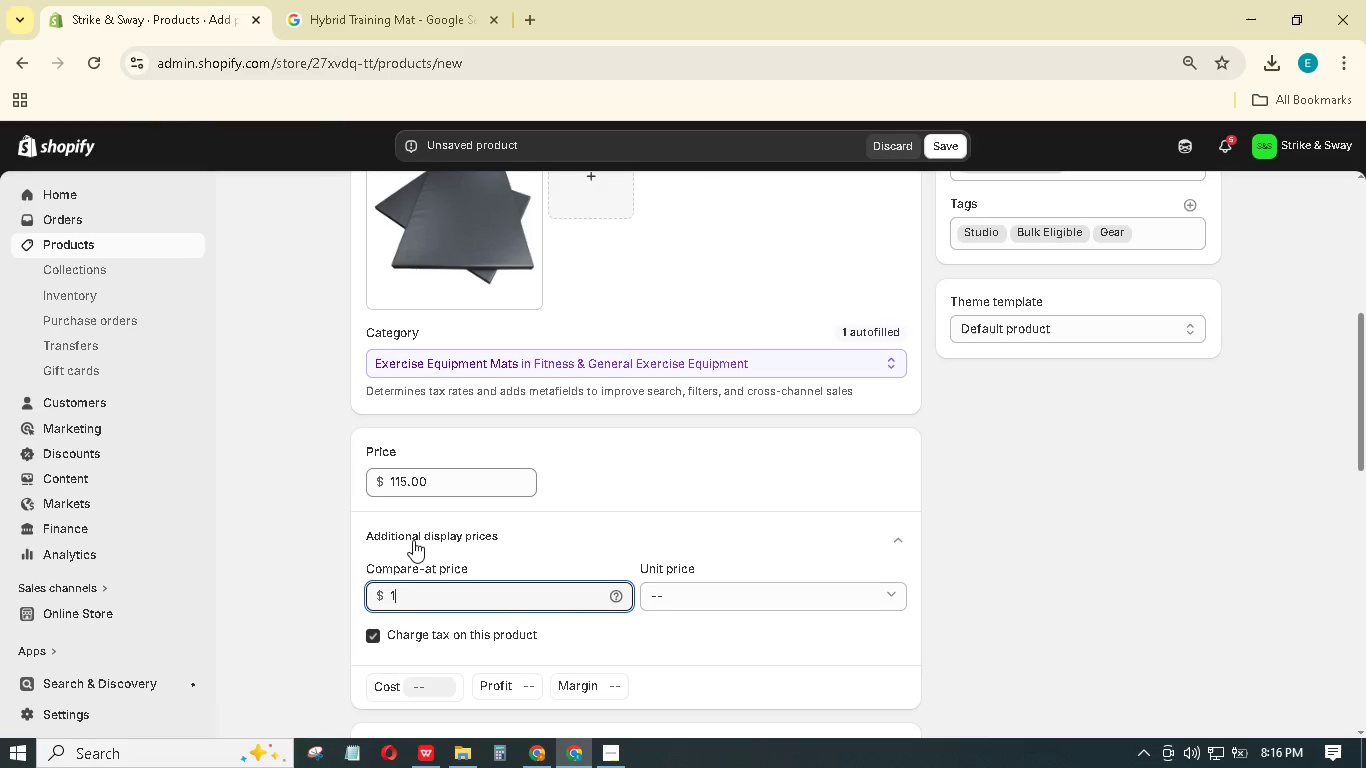 
key(Numpad4)
 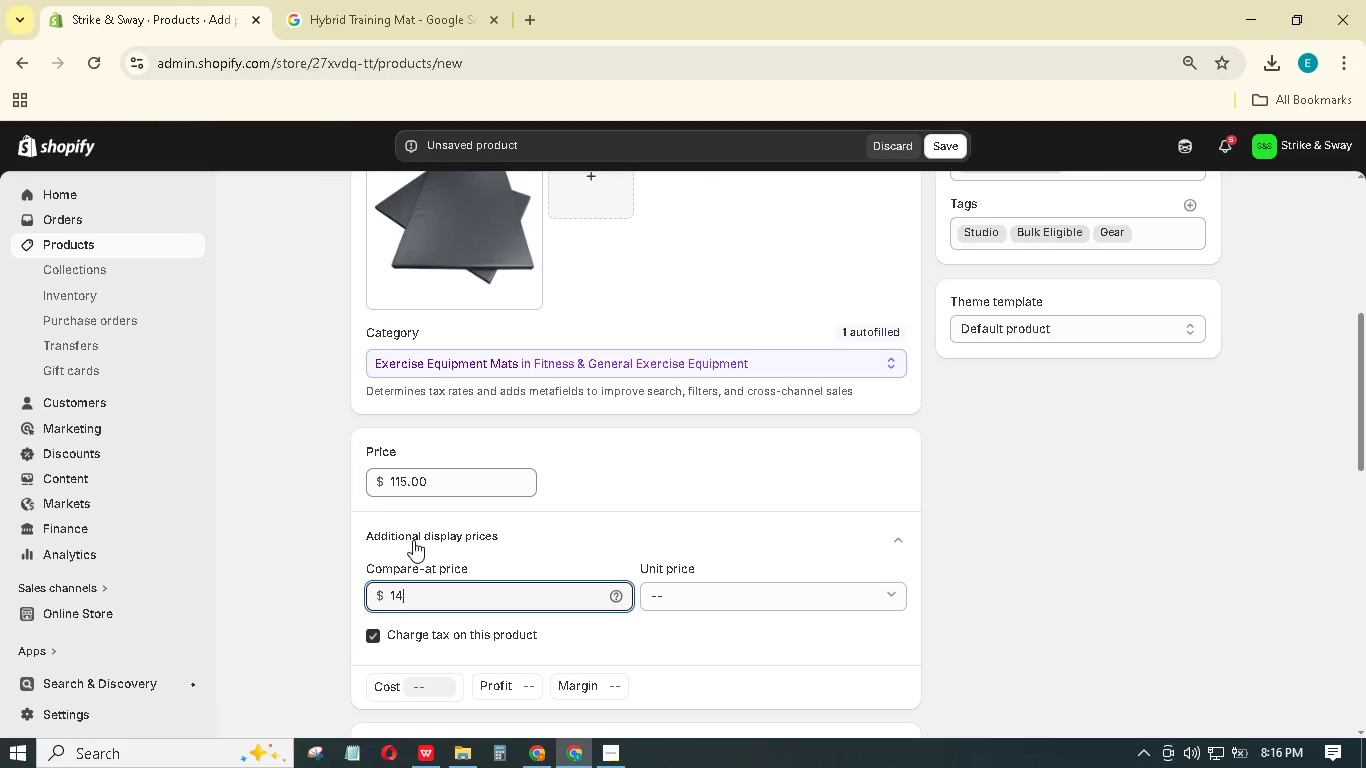 
key(Numpad6)
 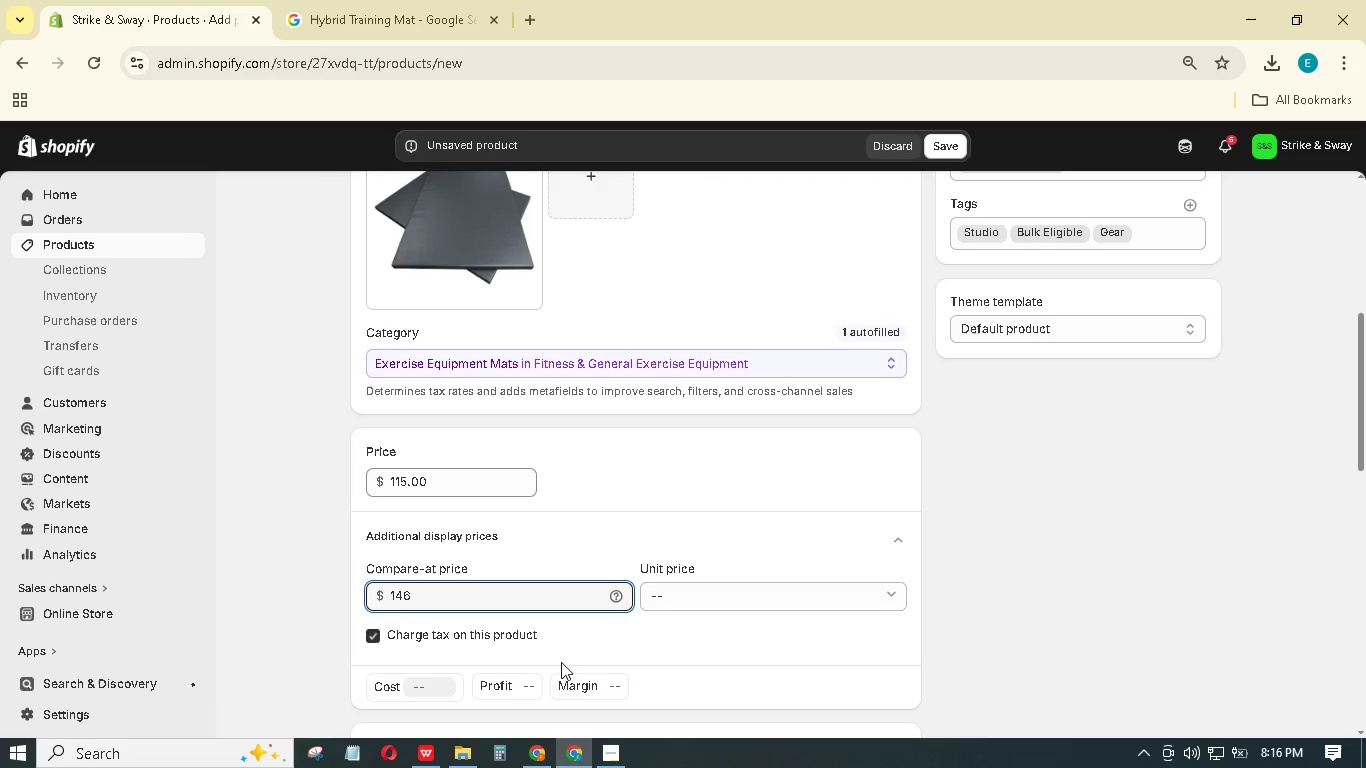 
scroll: coordinate [778, 569], scroll_direction: down, amount: 5.0
 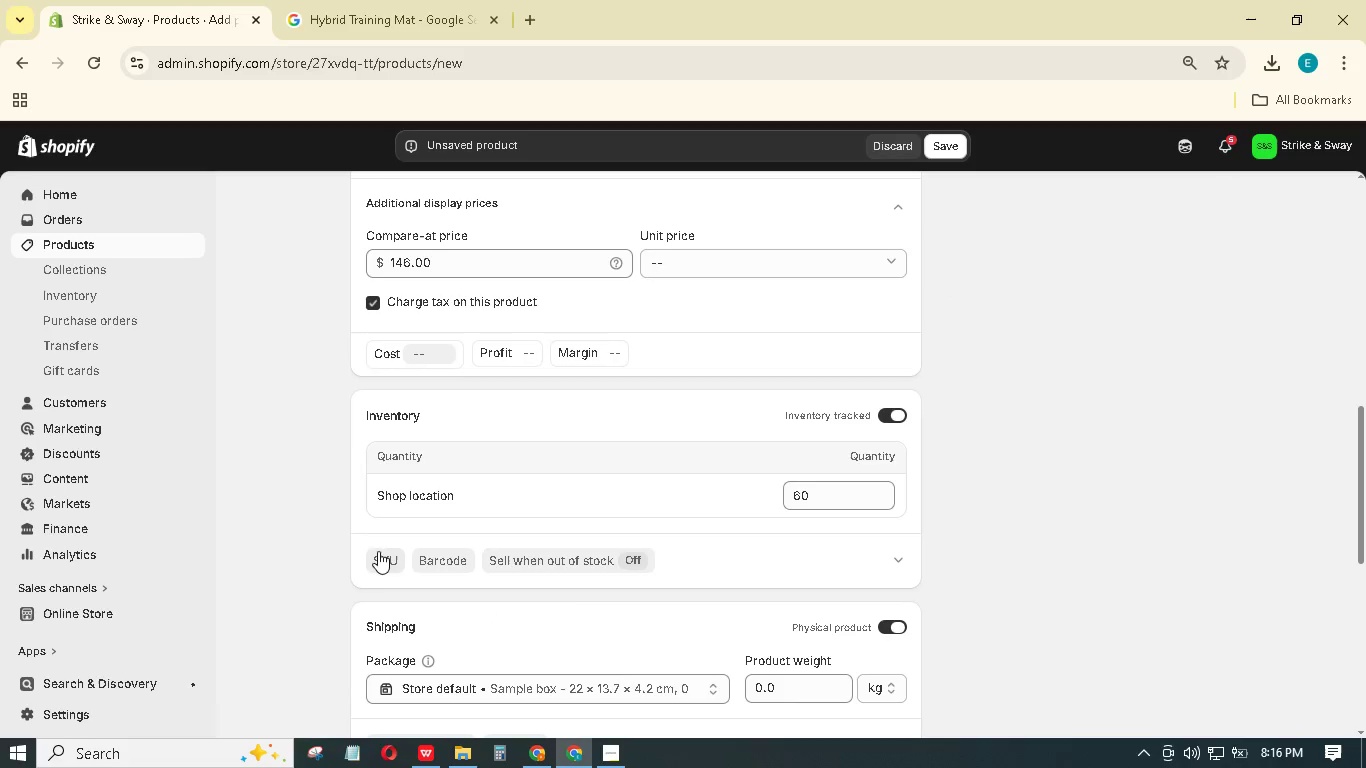 
left_click_drag(start_coordinate=[376, 553], to_coordinate=[389, 541])
 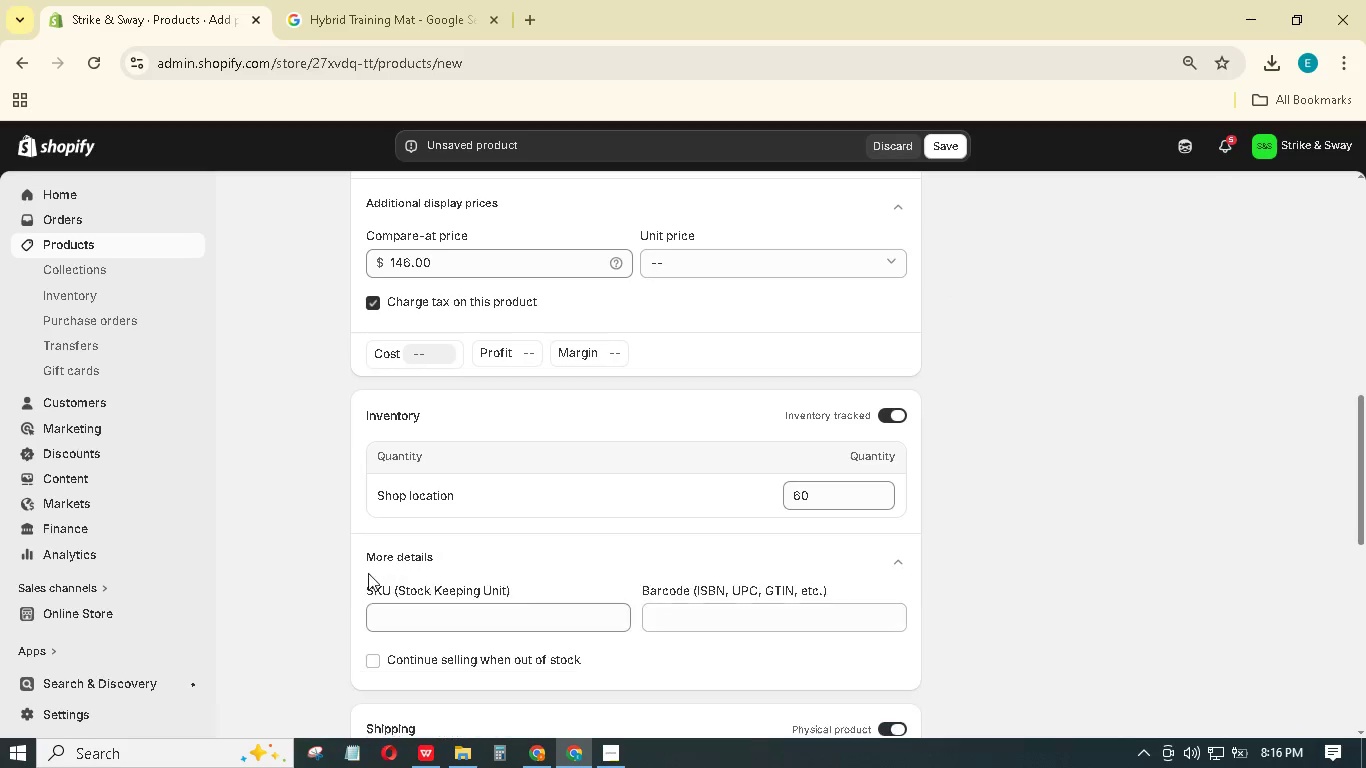 
type(SS-0000)
 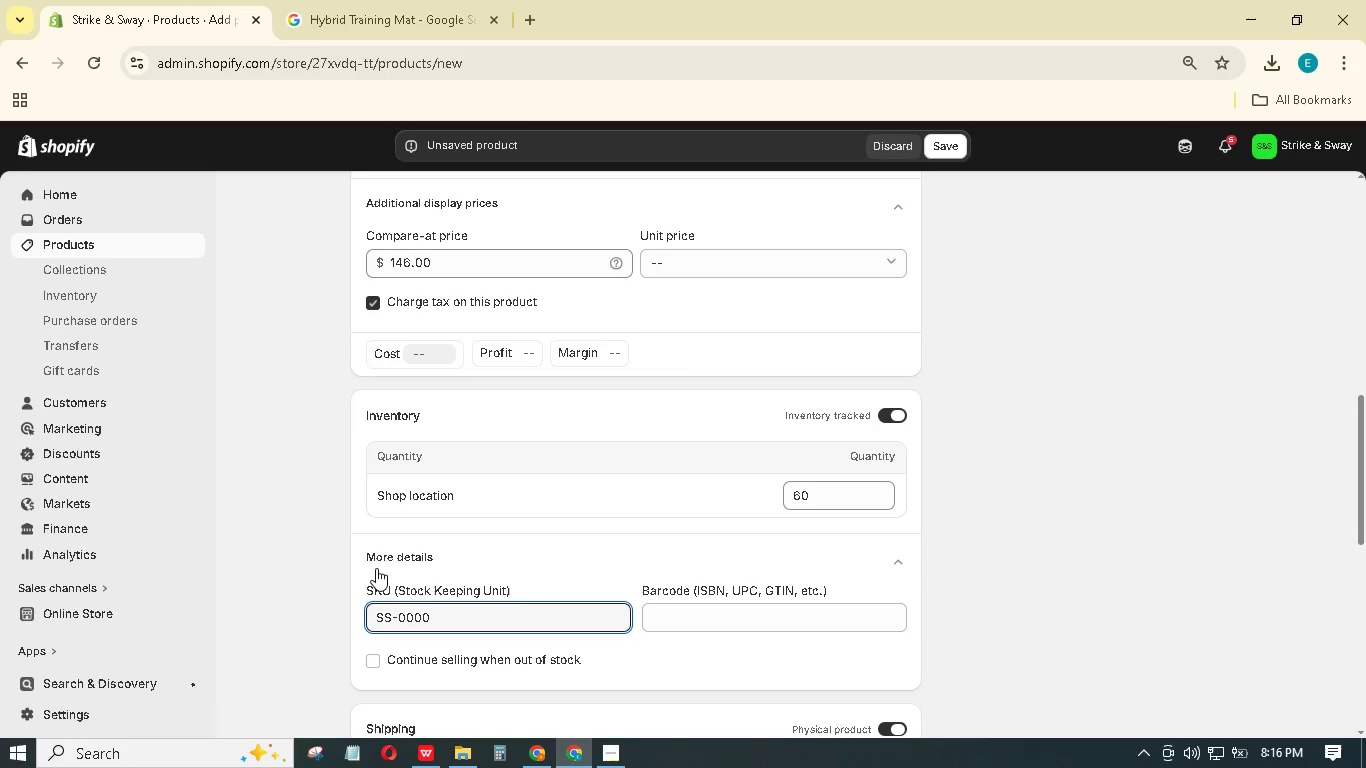 
key(7)
 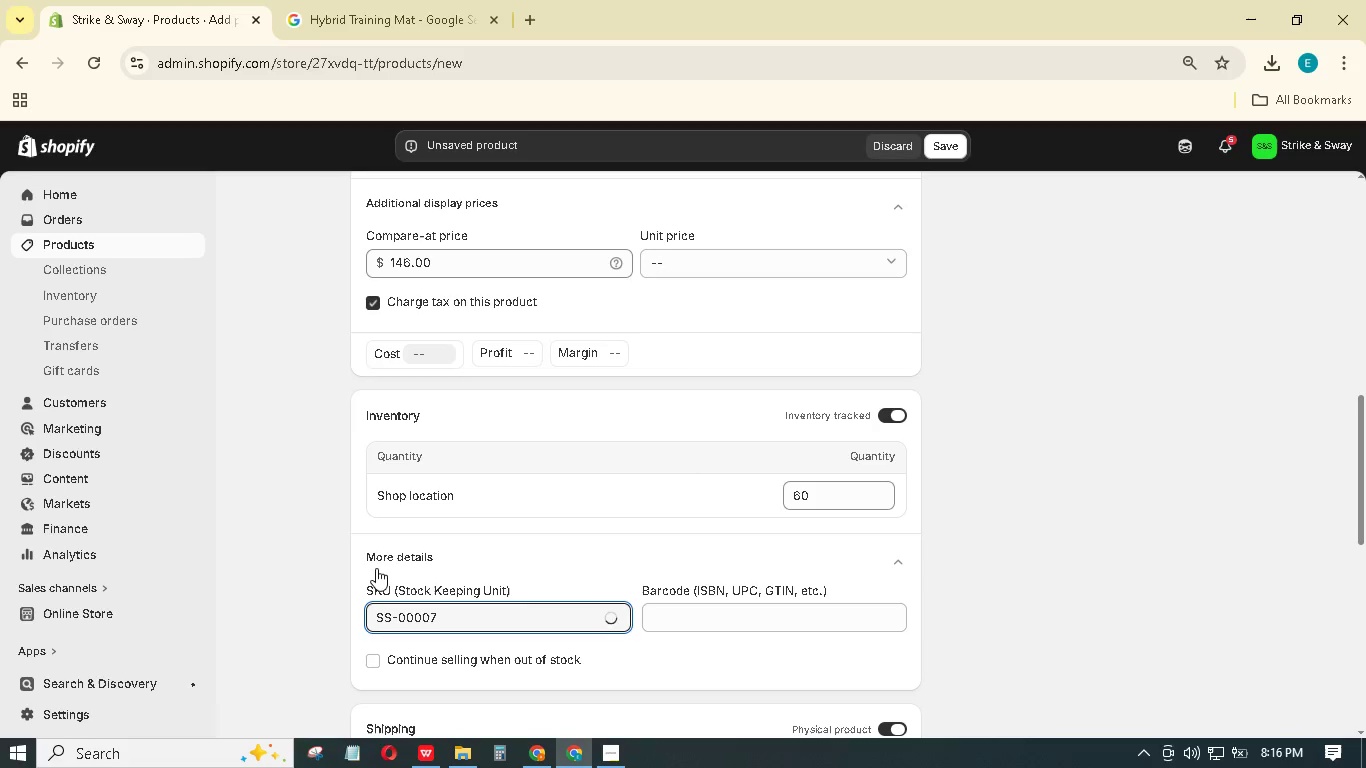 
key(Minus)
 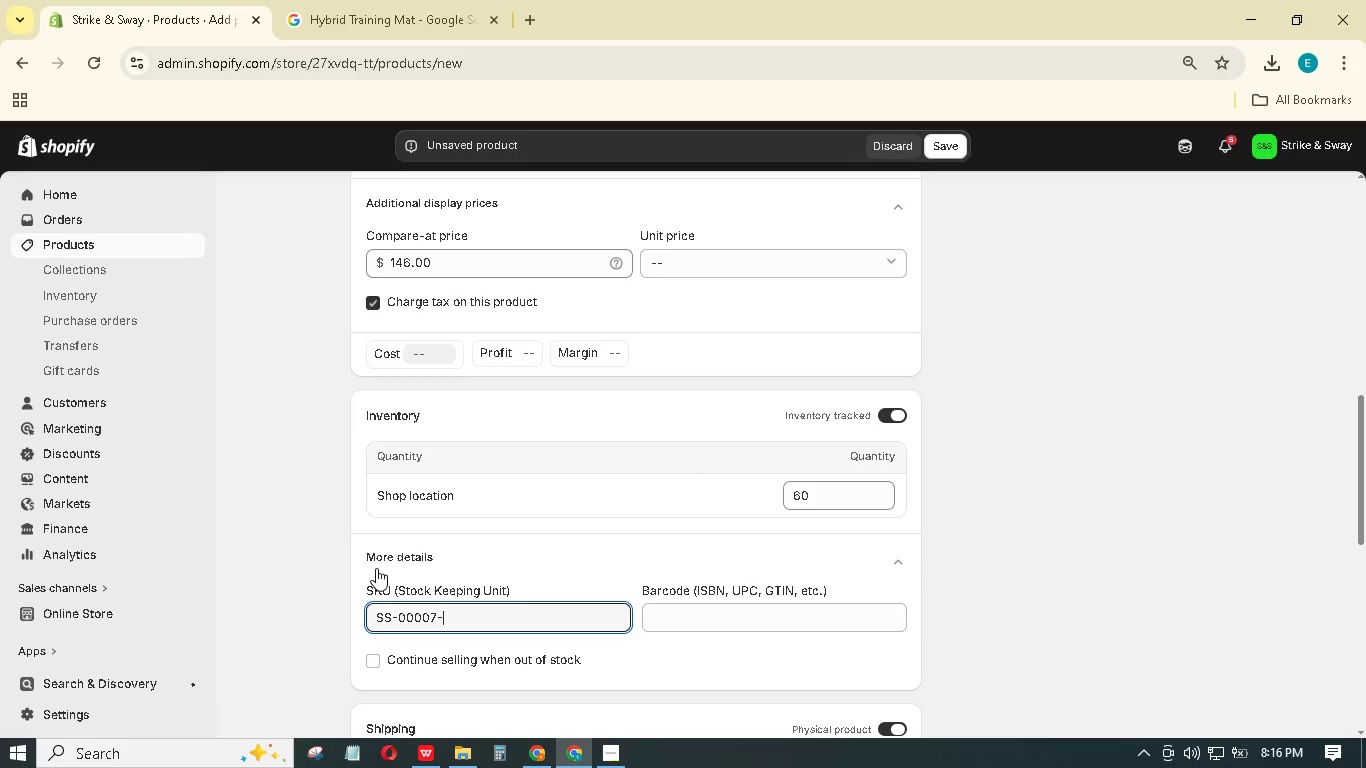 
key(Shift+X)
 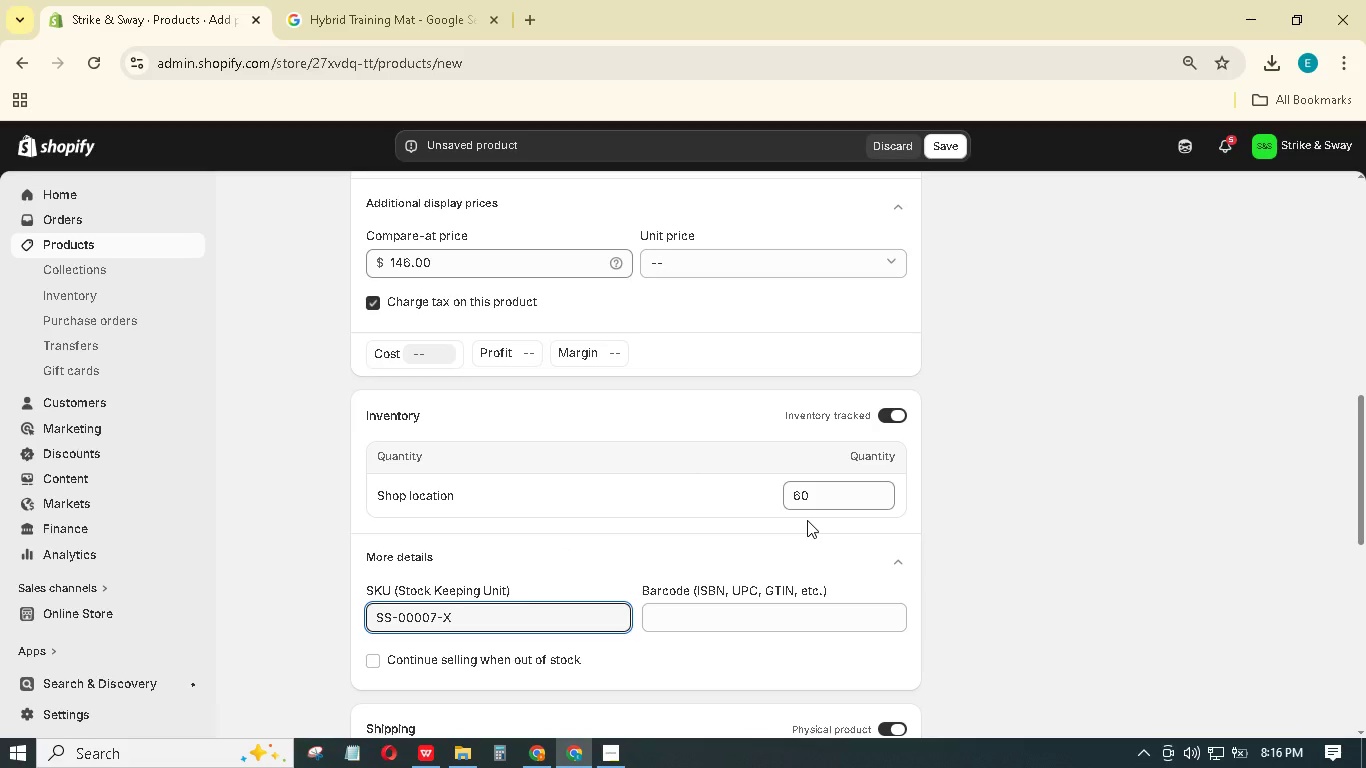 
scroll: coordinate [803, 520], scroll_direction: down, amount: 3.0
 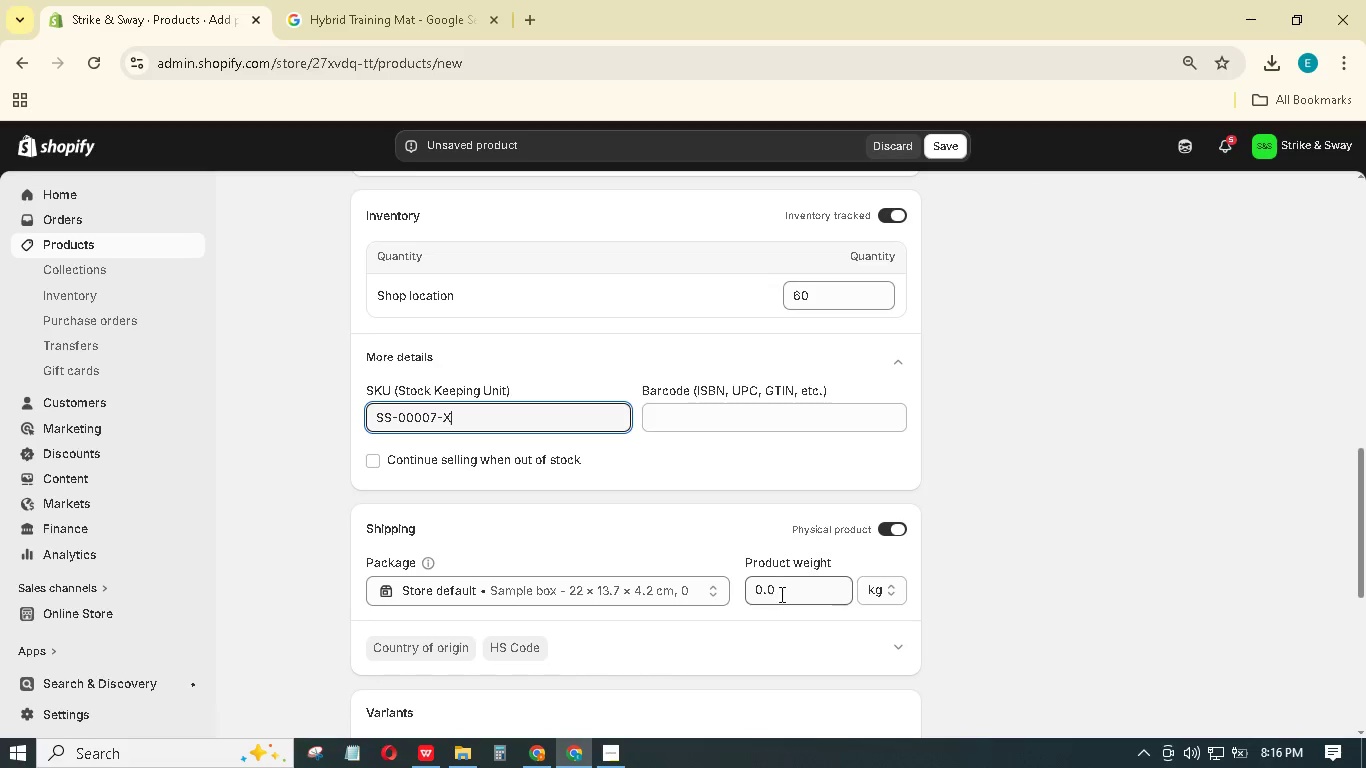 
left_click_drag(start_coordinate=[780, 594], to_coordinate=[744, 586])
 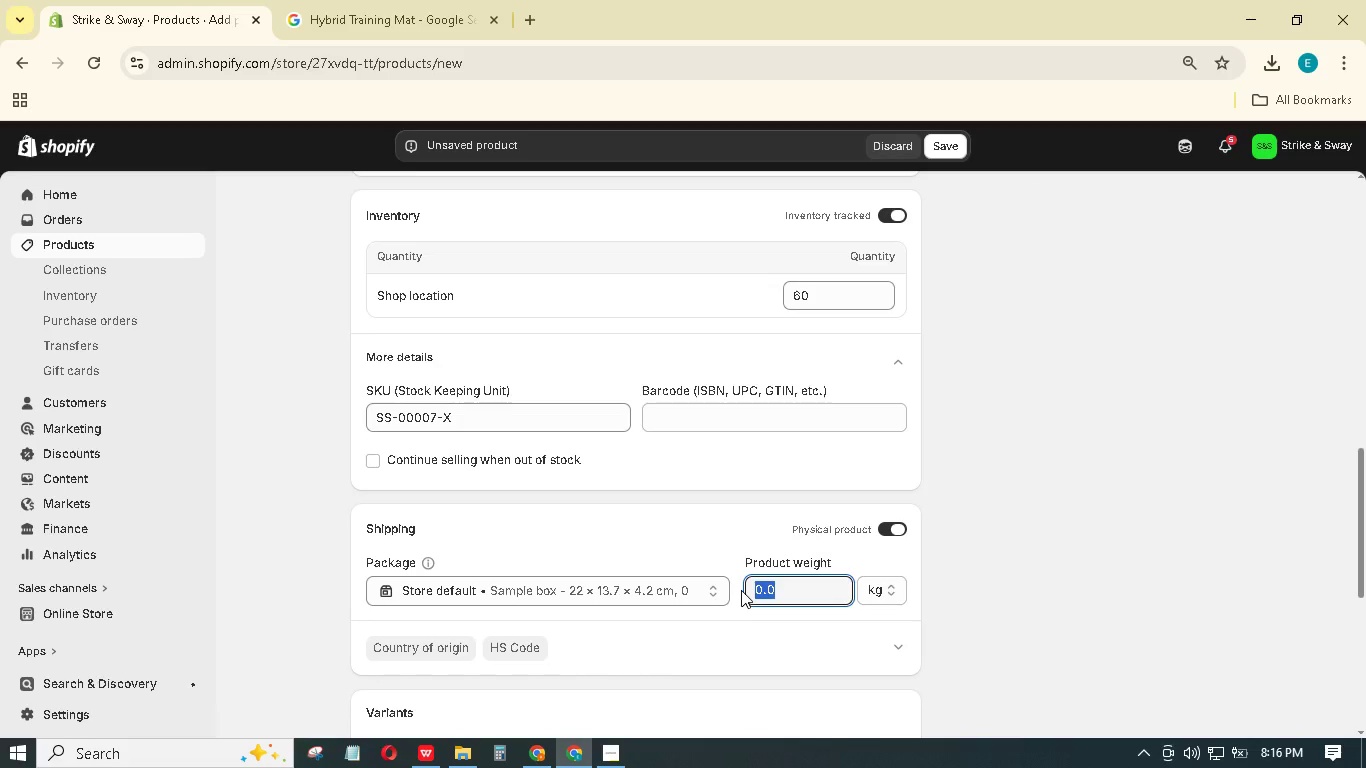 
key(Numpad8)
 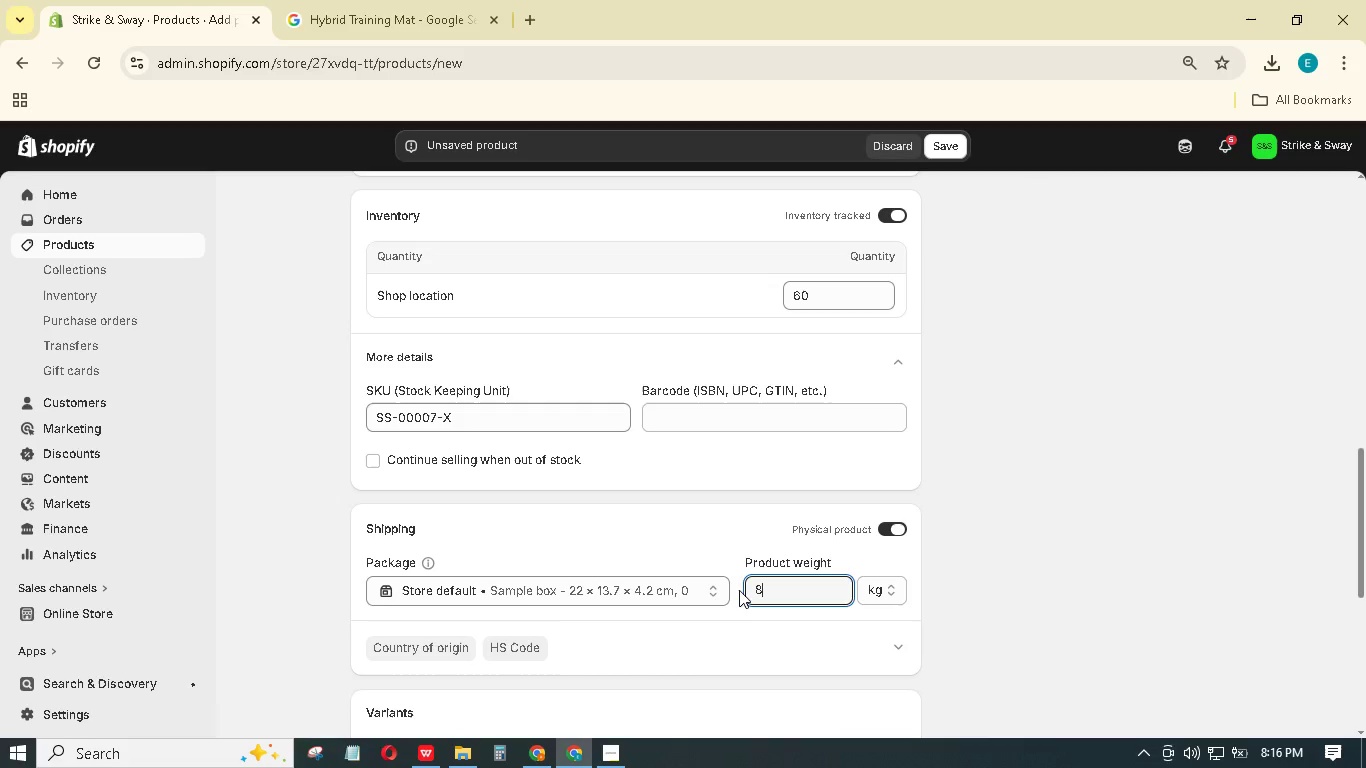 
scroll: coordinate [728, 597], scroll_direction: down, amount: 13.0
 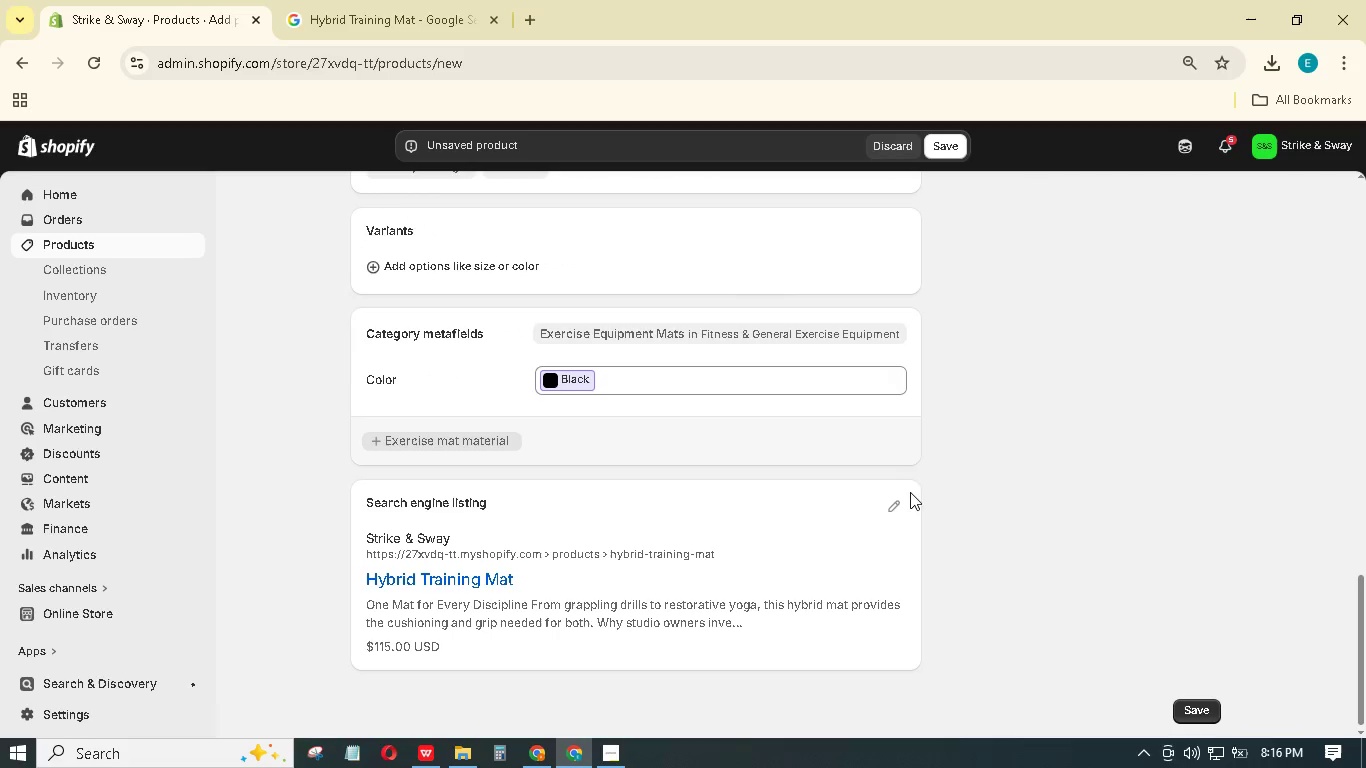 
left_click([900, 506])
 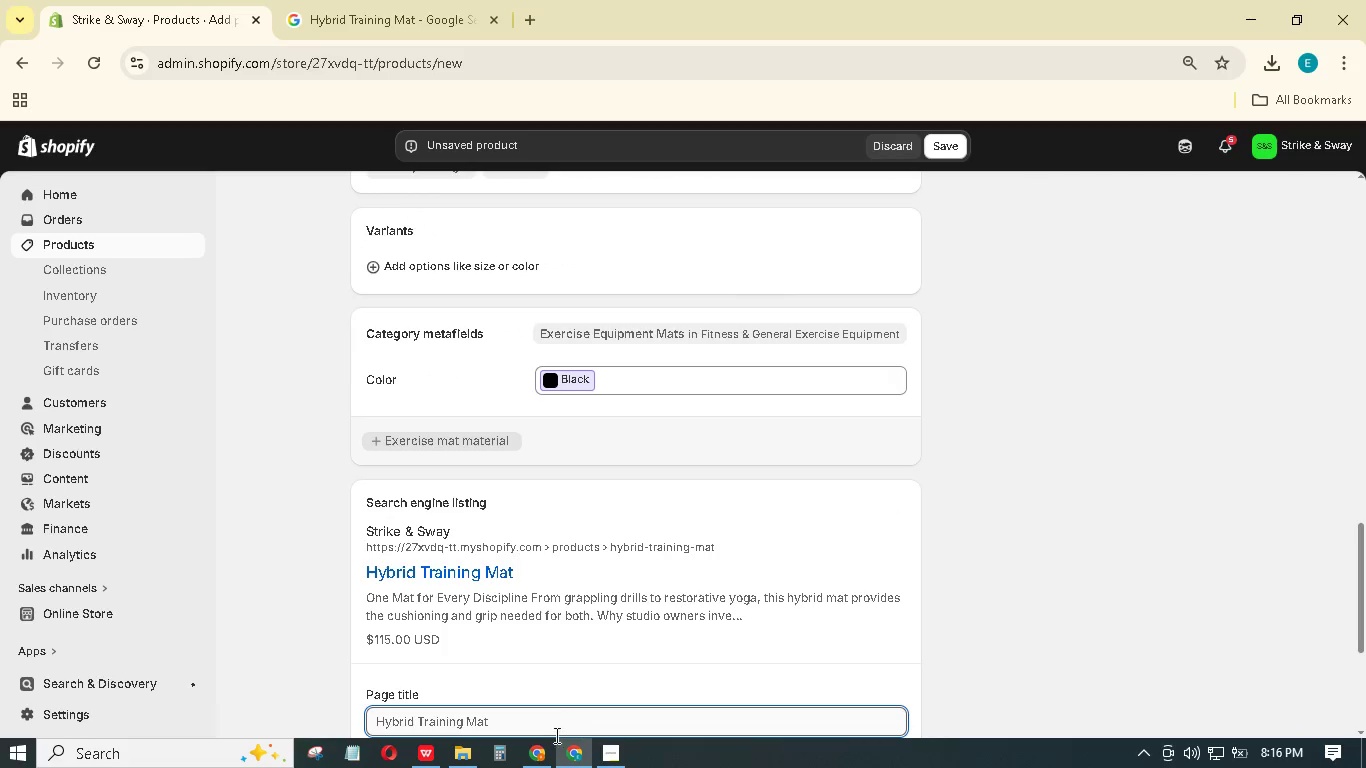 
scroll: coordinate [556, 721], scroll_direction: down, amount: 2.0
 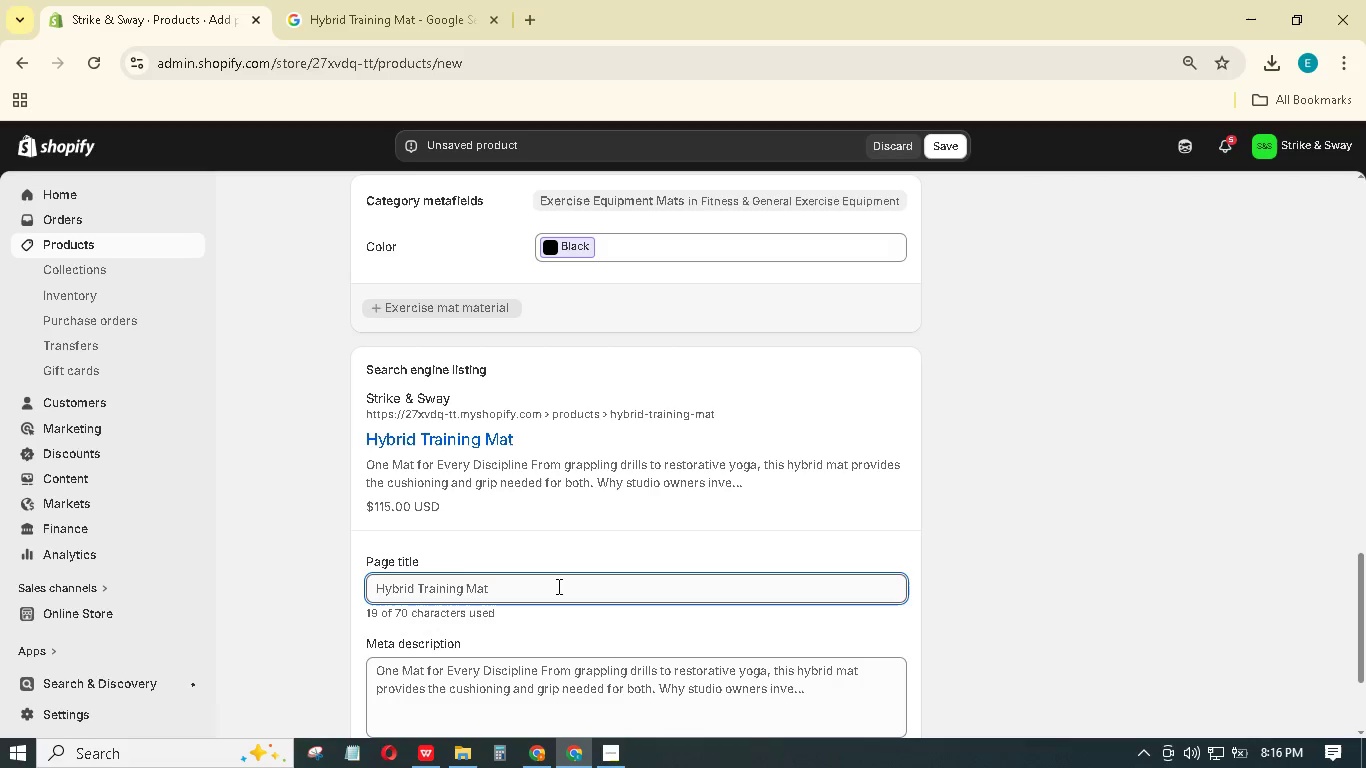 
left_click([557, 586])
 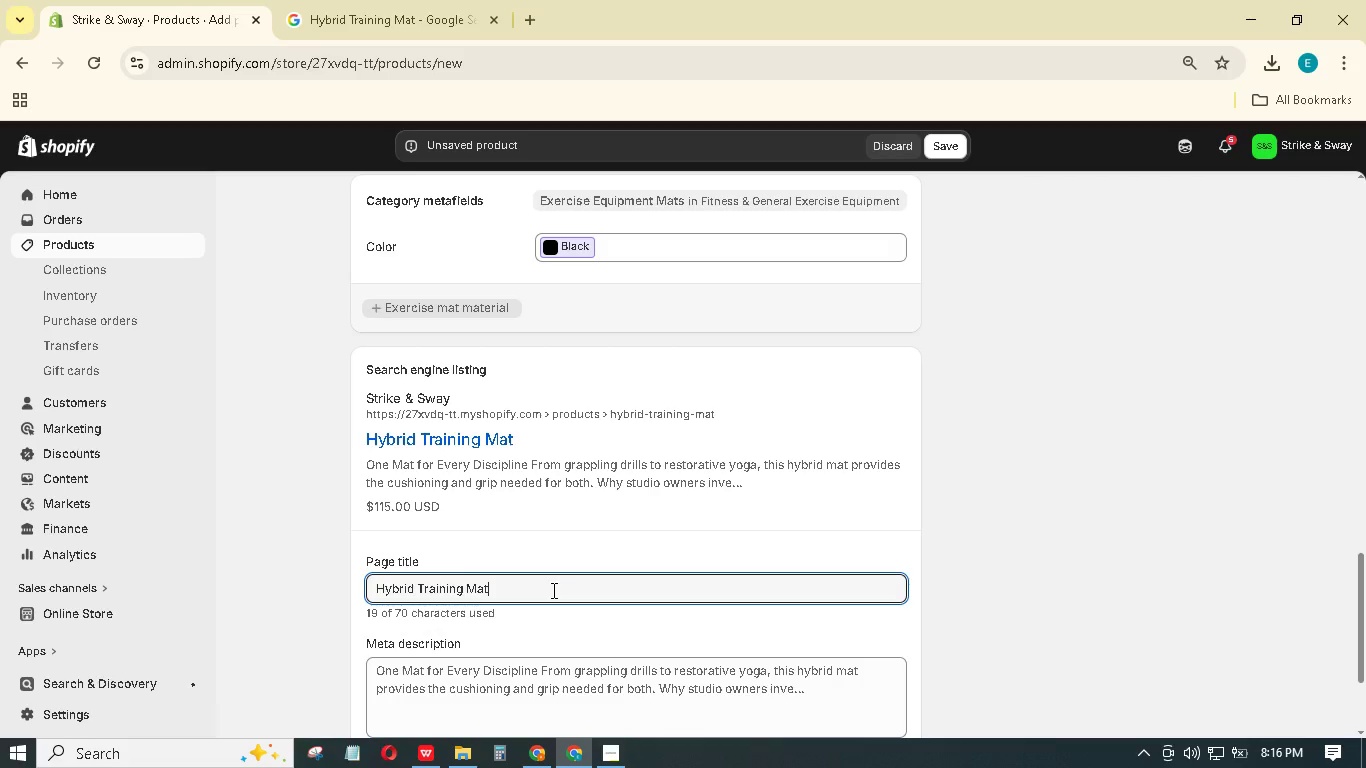 
type( - MMA & Non-Slip Surface)
 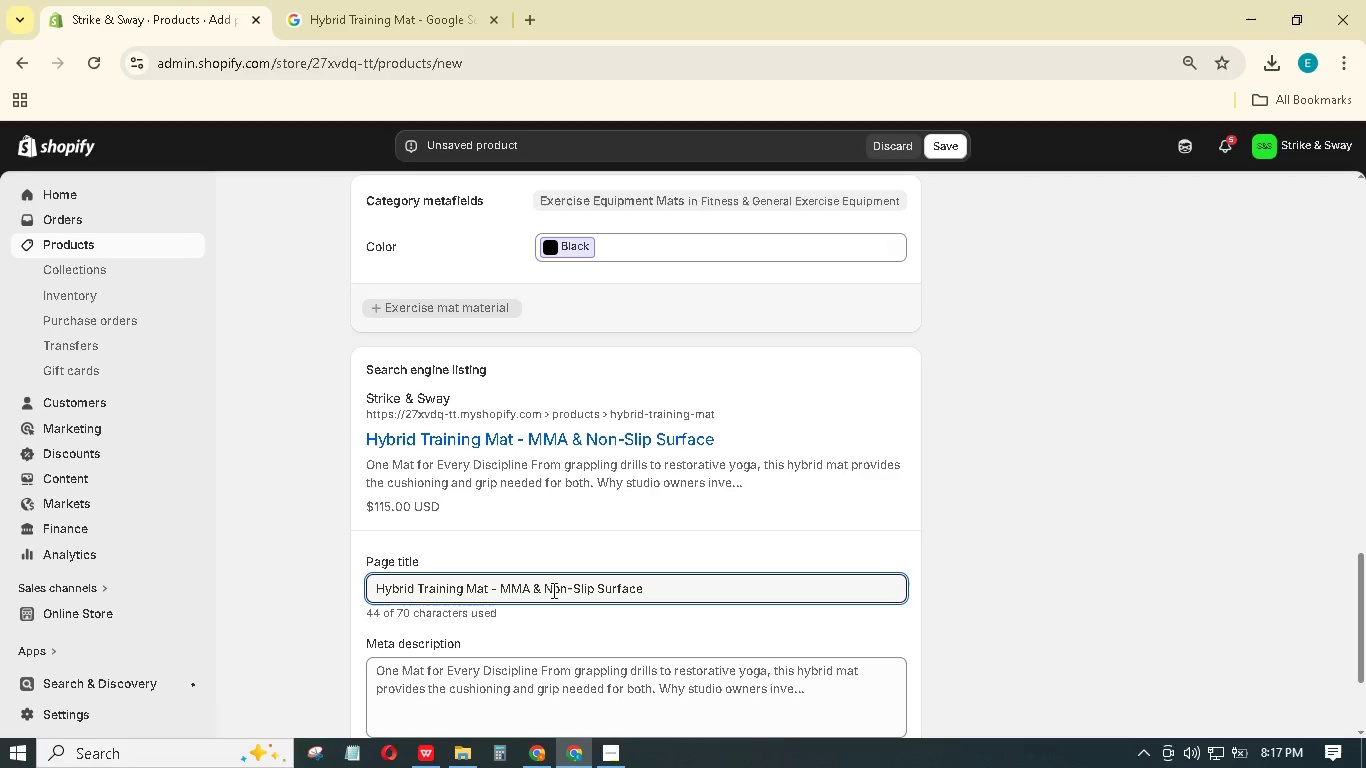 
scroll: coordinate [560, 517], scroll_direction: down, amount: 2.0
 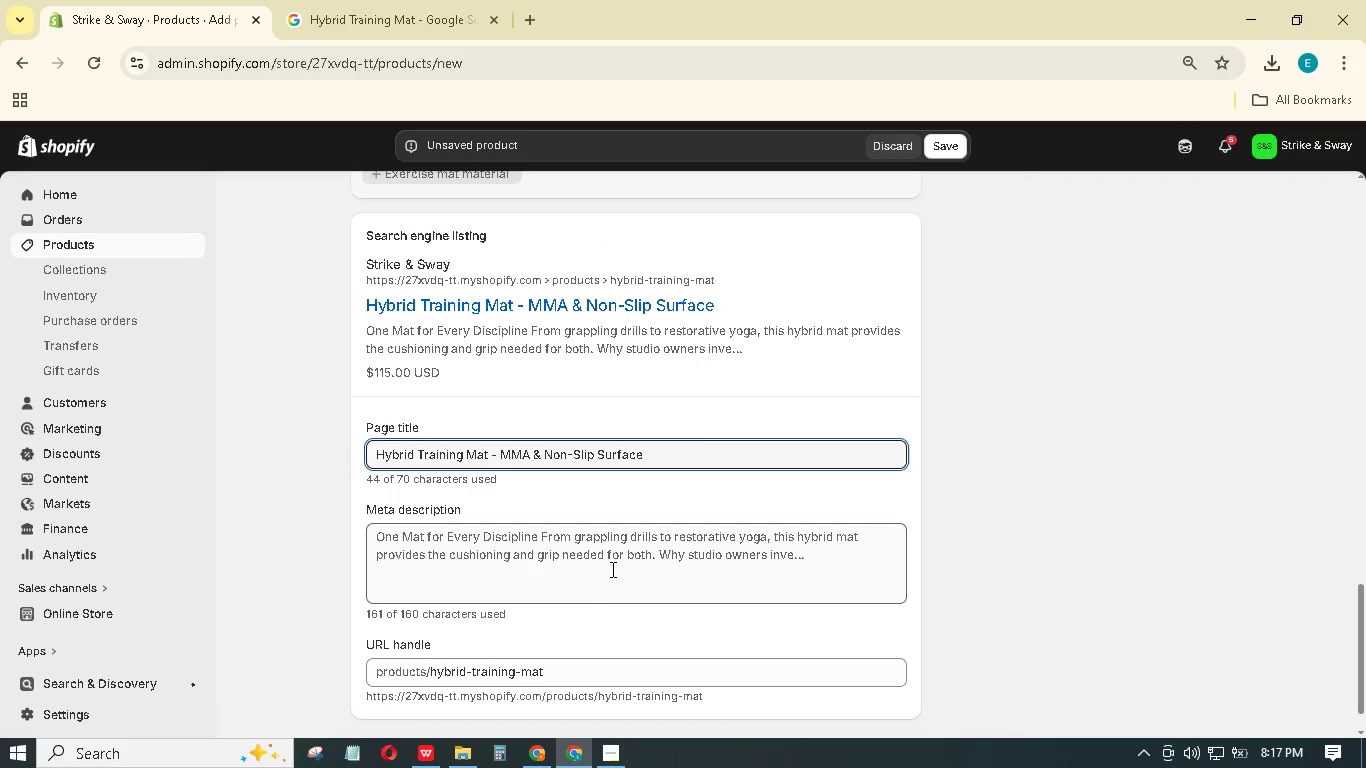 
left_click([611, 569])
 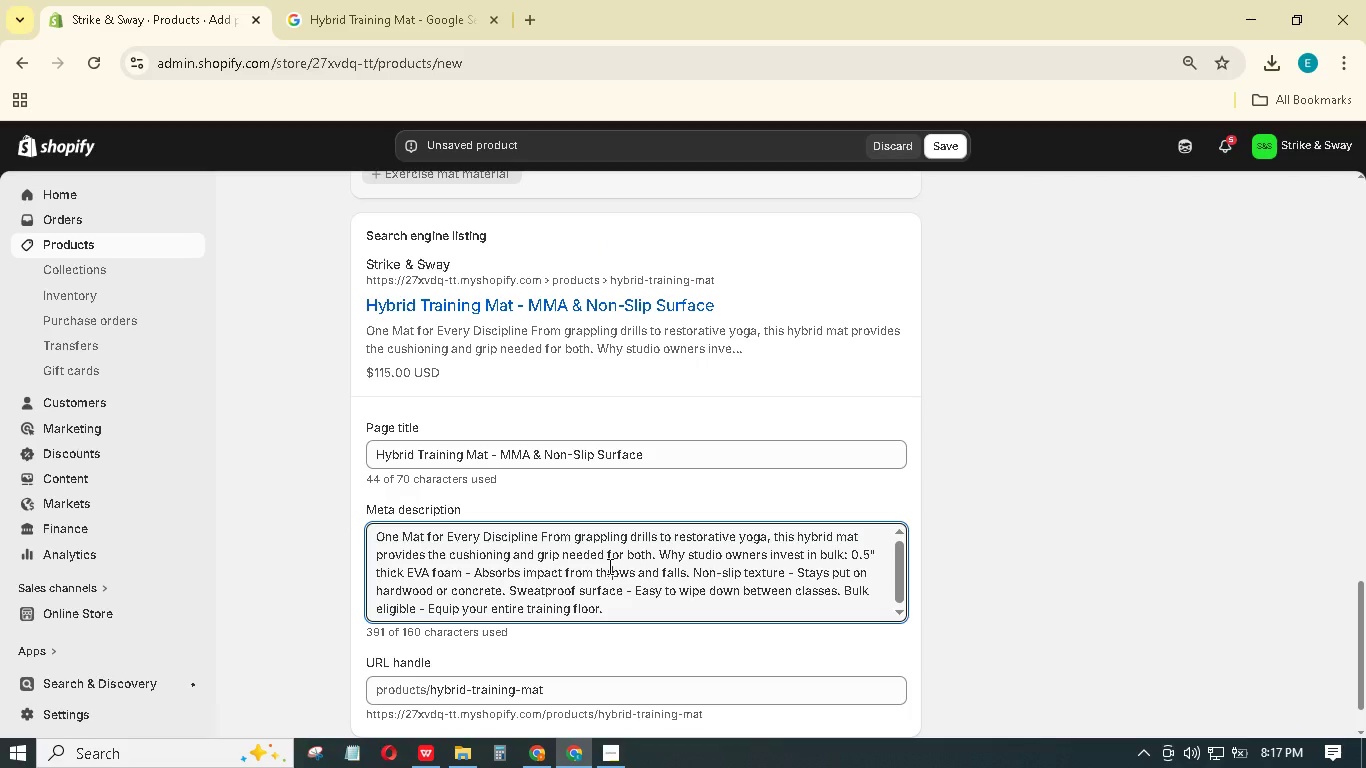 
wait(6.06)
 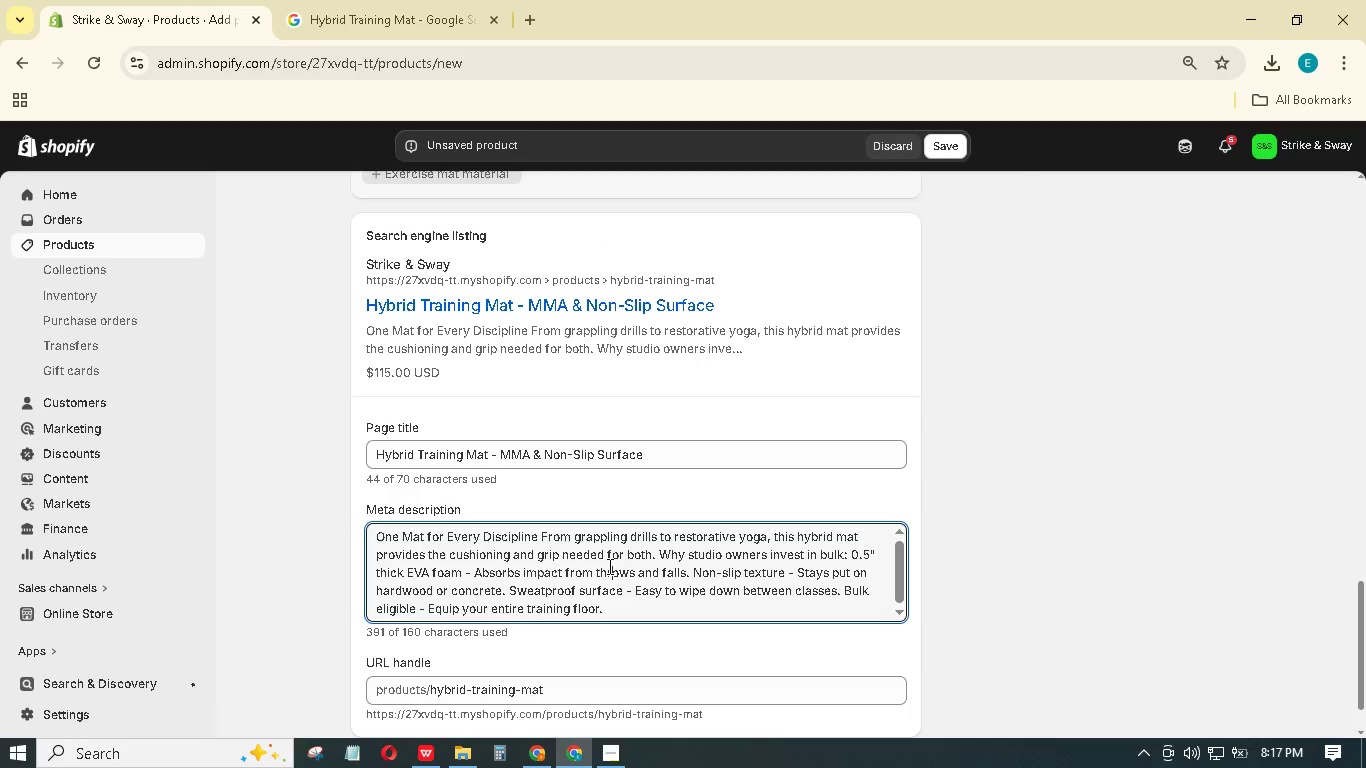 
key(Control+A)
 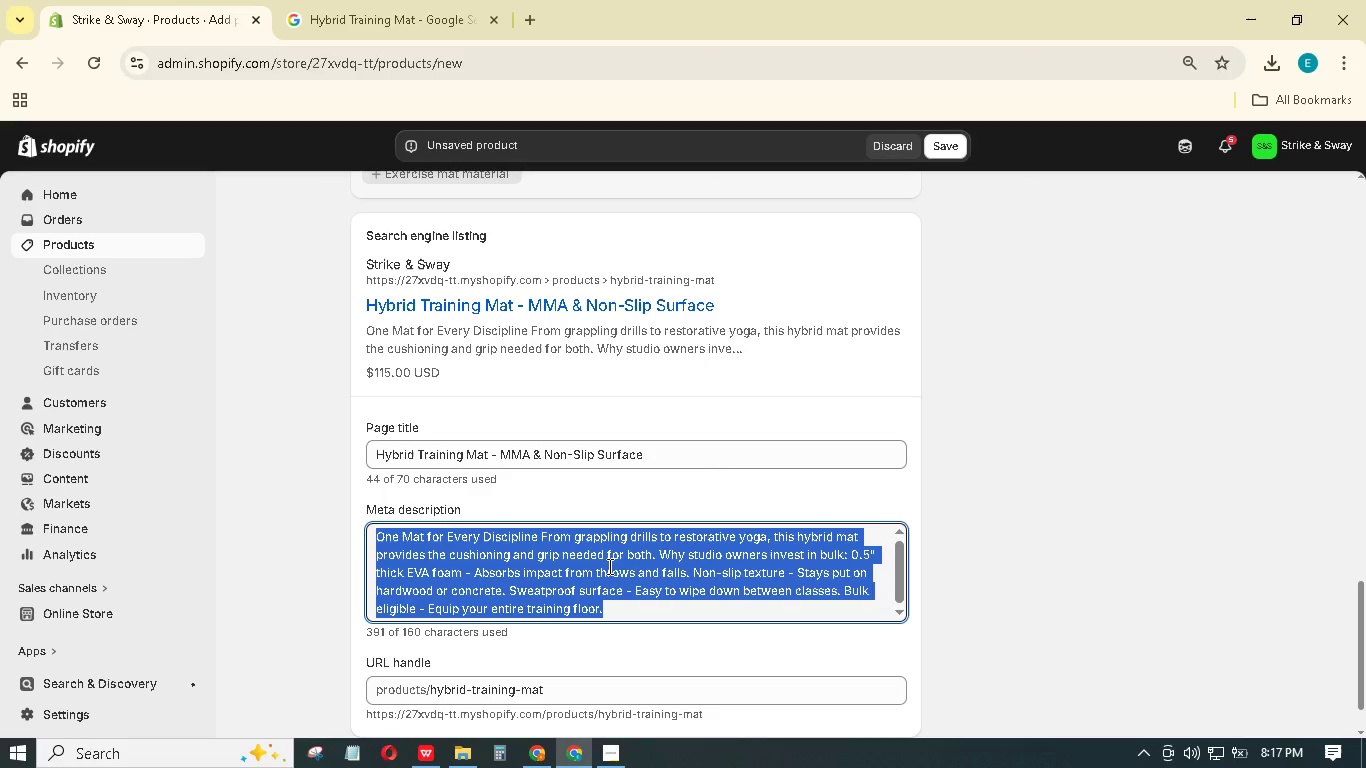 
type(Thick, non-slip hybrid traini)
 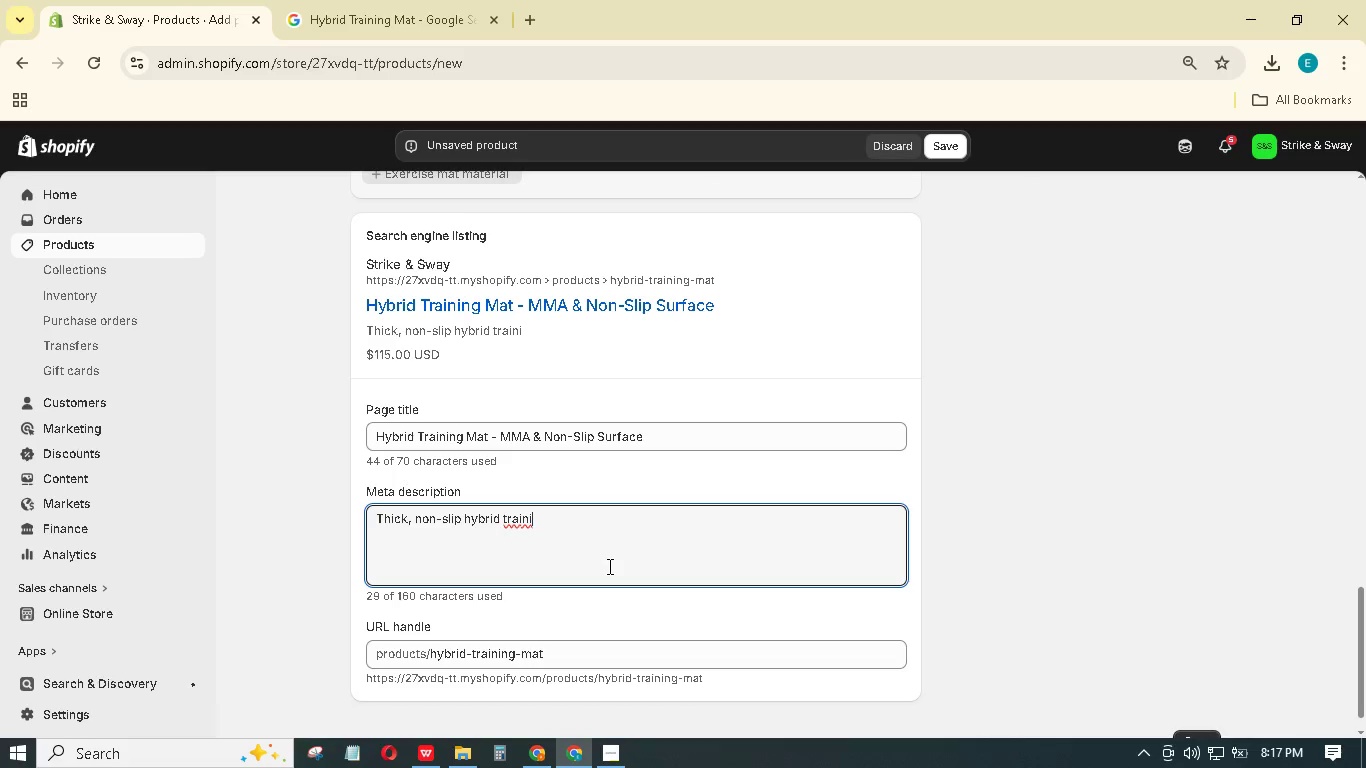 
type(ng )
 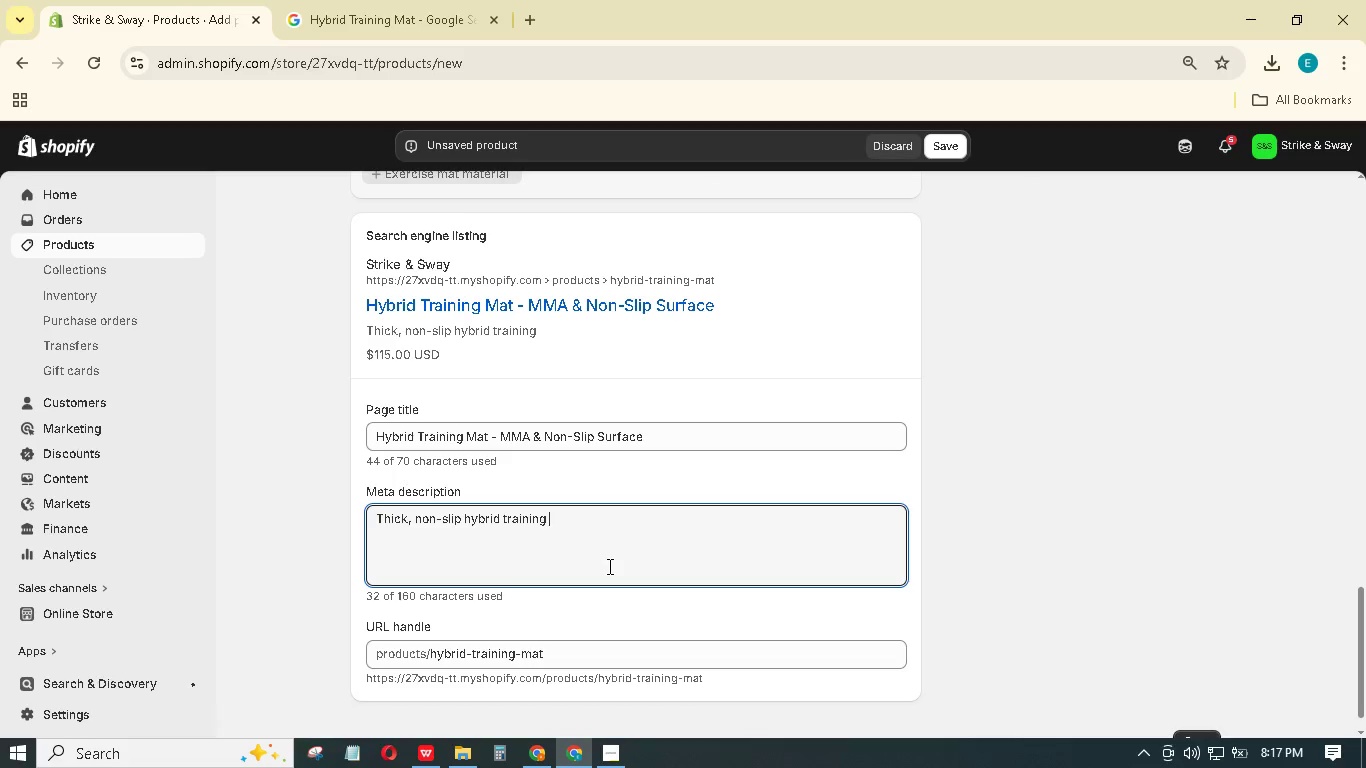 
type(mat for MMA, wrestling )
key(Backspace)
type(, and yoga.)
 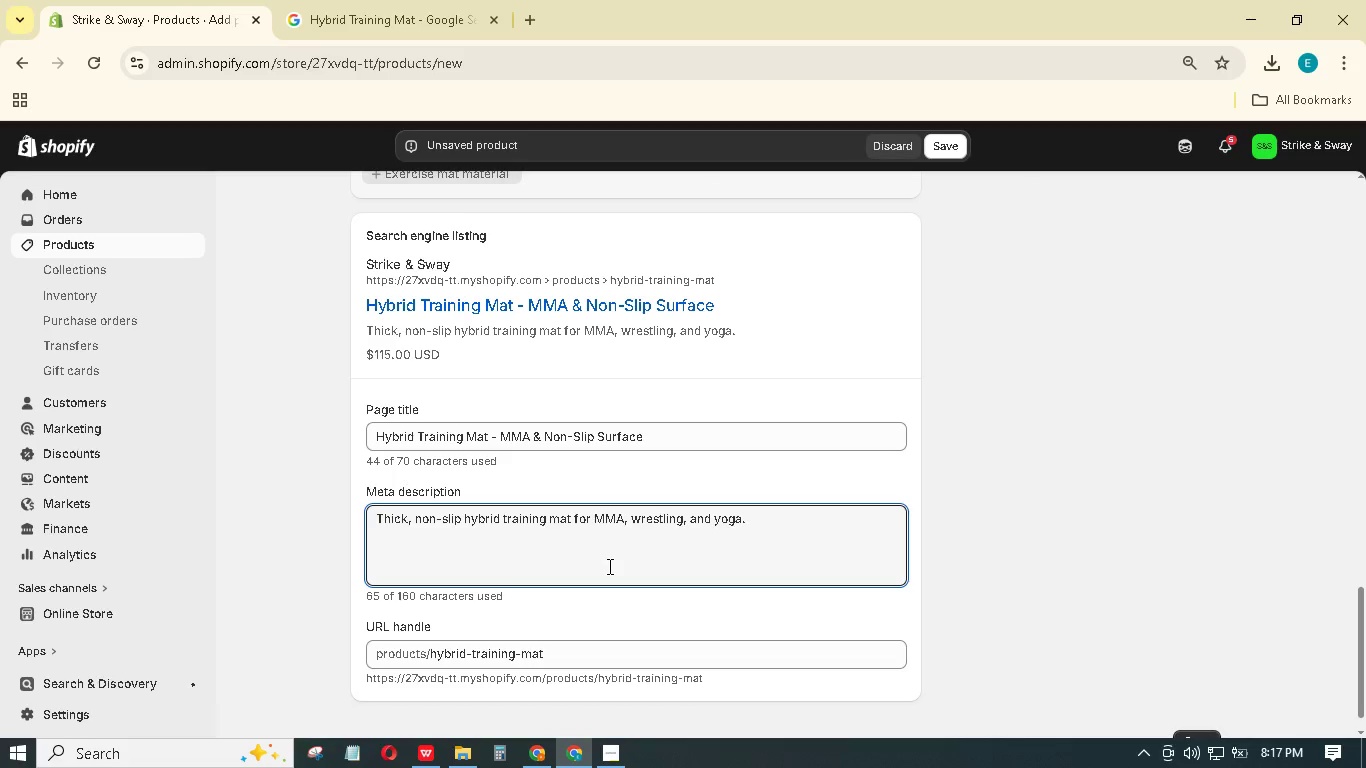 
scroll: coordinate [642, 559], scroll_direction: up, amount: 24.0
 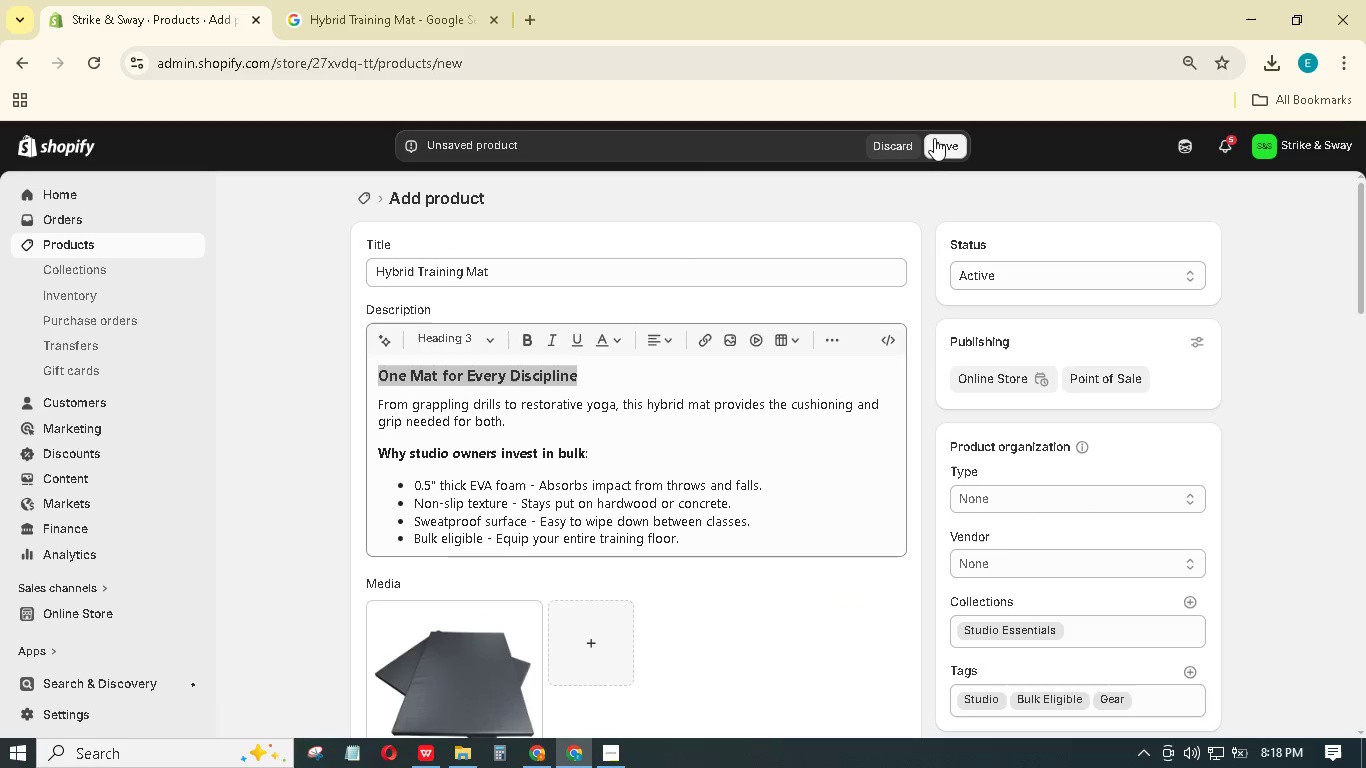 
left_click([941, 142])
 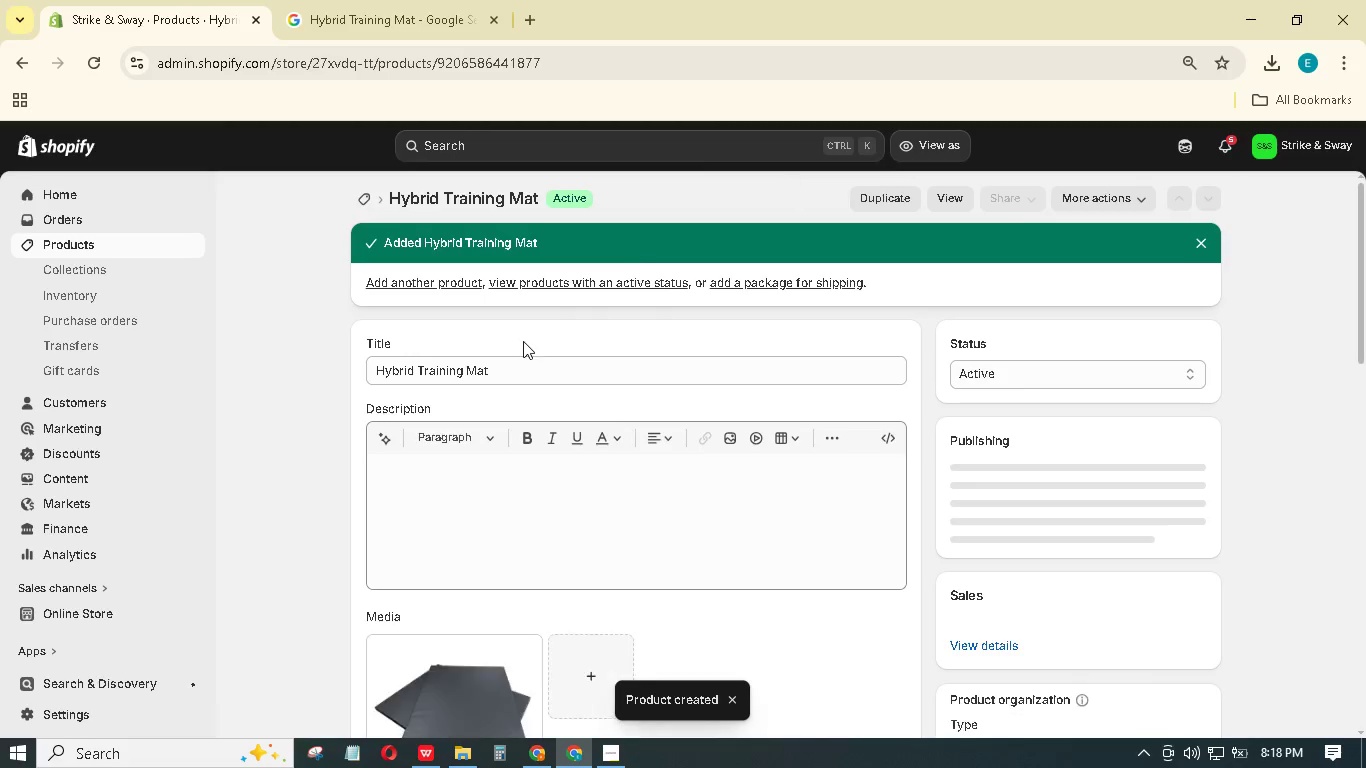 
wait(12.76)
 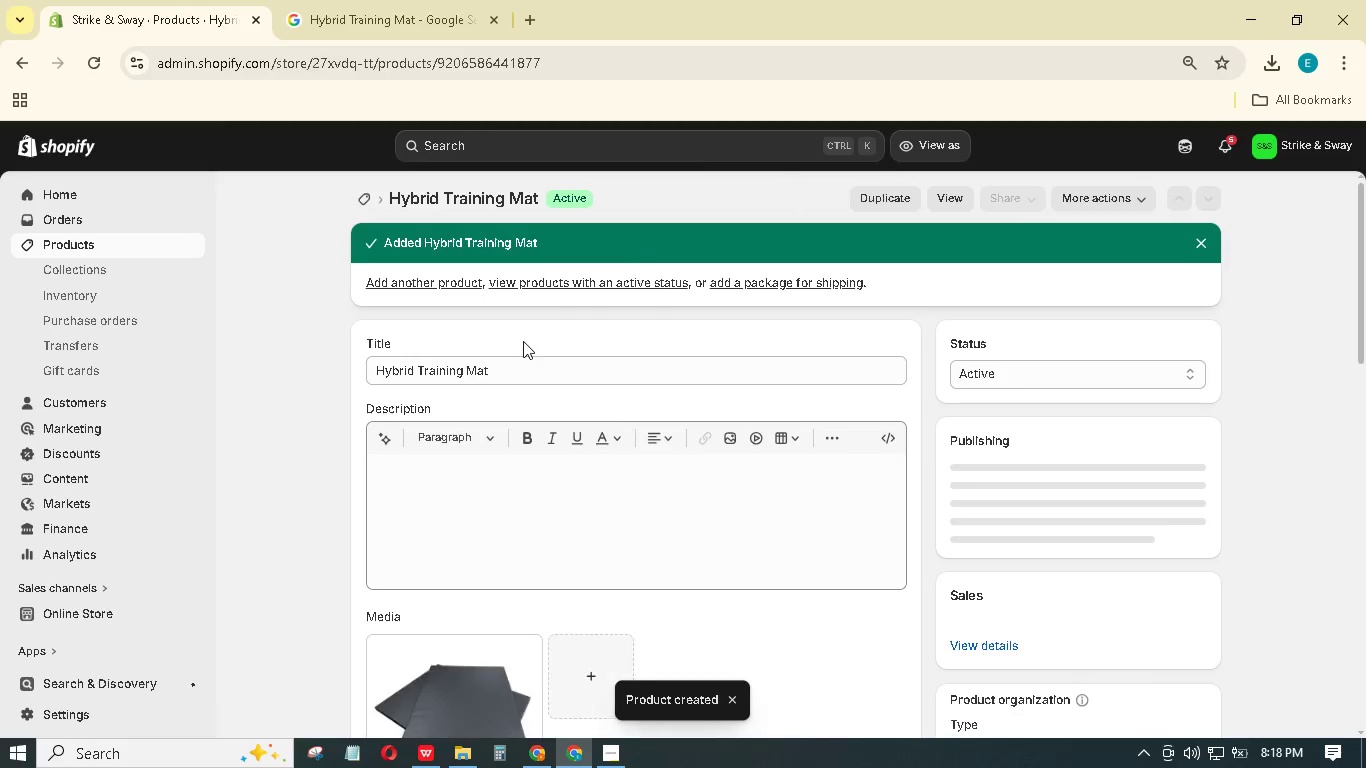 
scroll: coordinate [537, 346], scroll_direction: down, amount: 12.0
 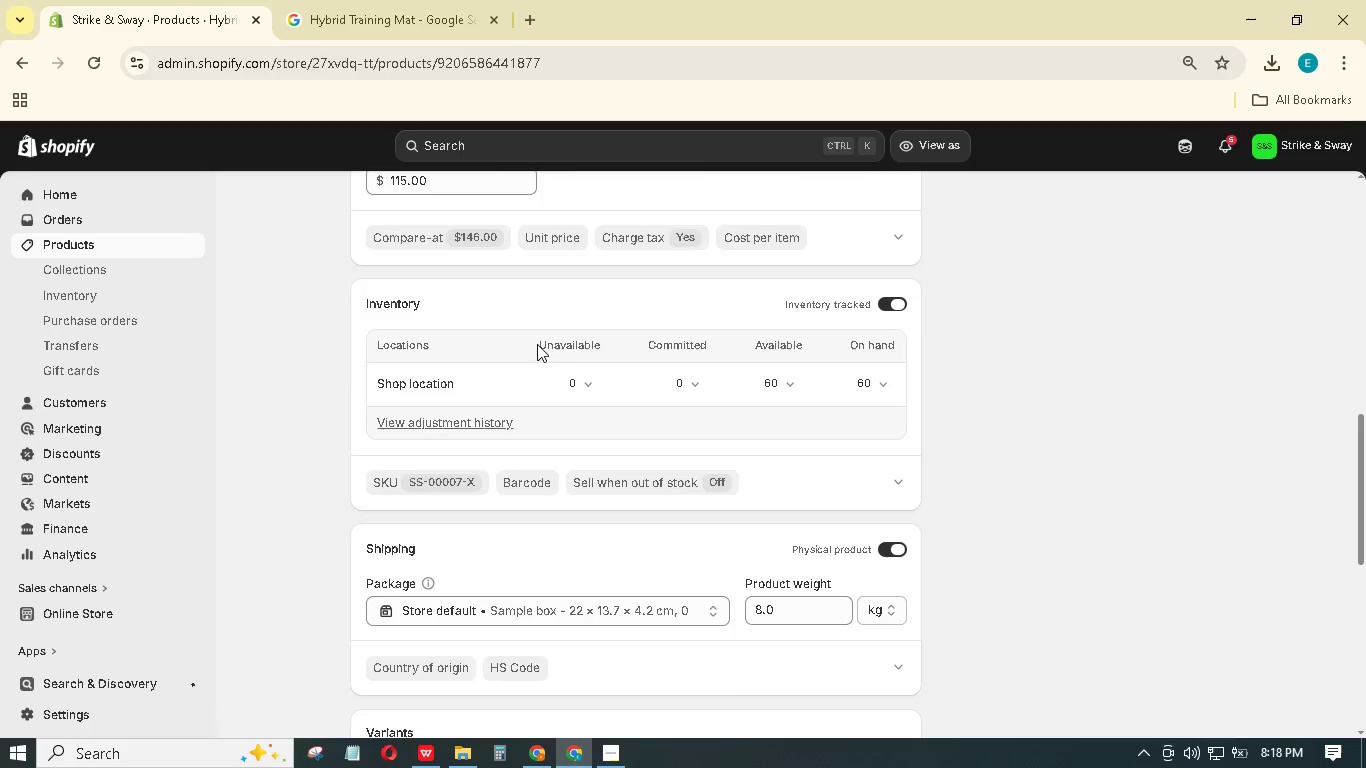 
scroll: coordinate [537, 343], scroll_direction: down, amount: 4.0
 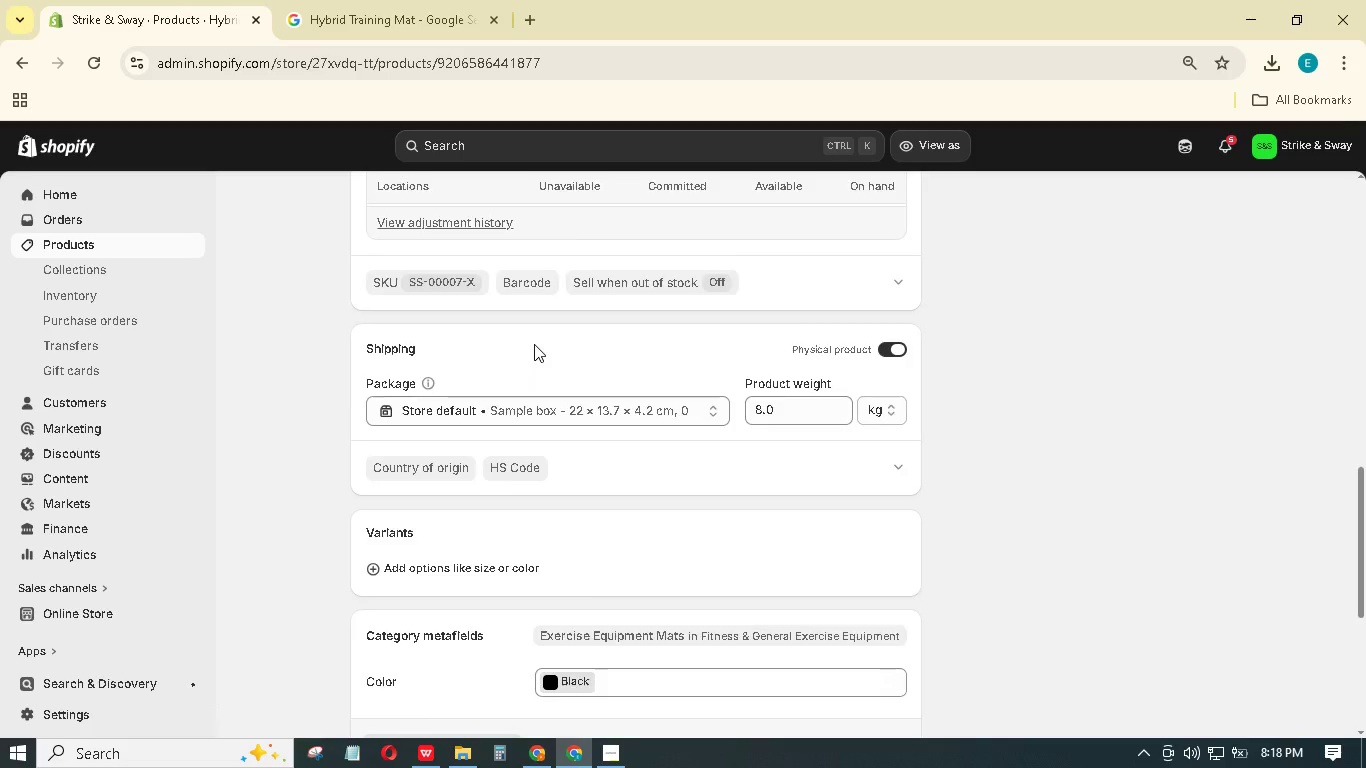 
scroll: coordinate [536, 347], scroll_direction: up, amount: 21.0
 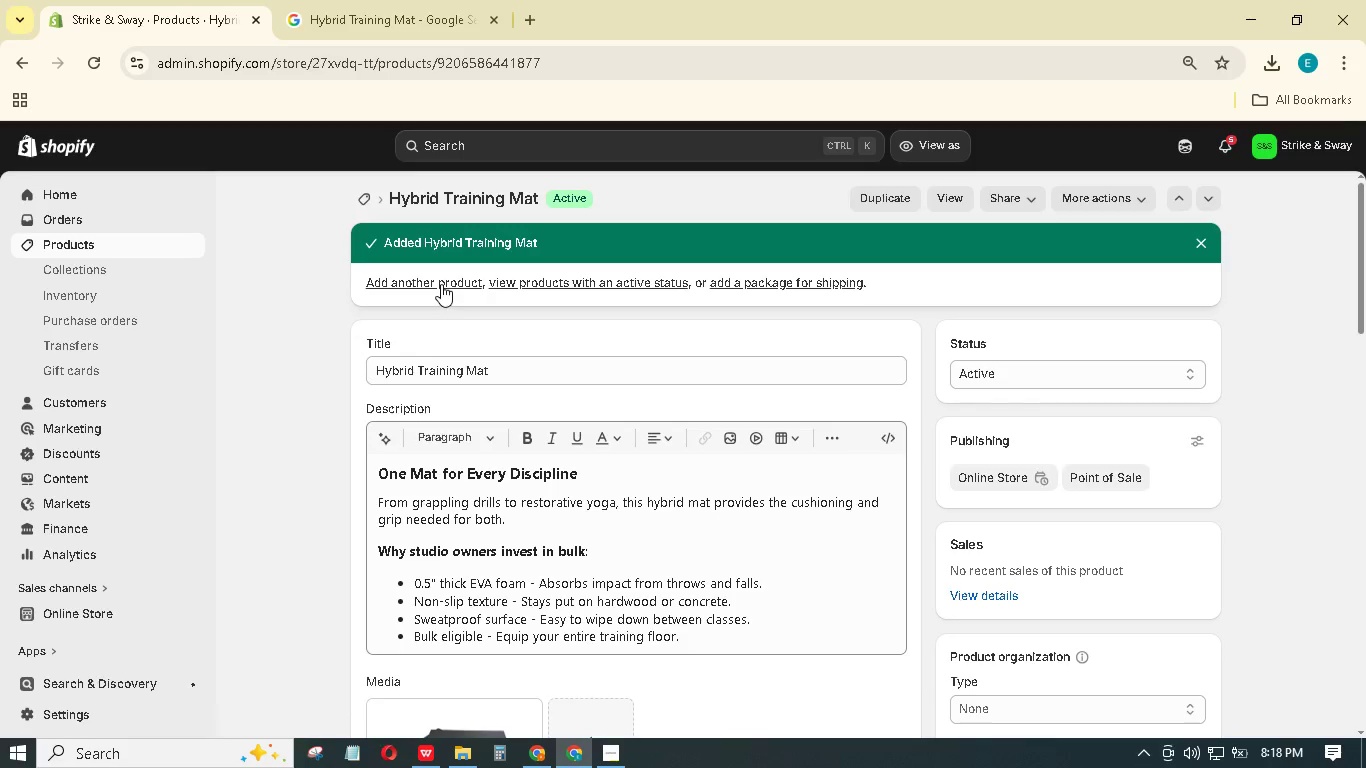 
left_click([441, 284])
 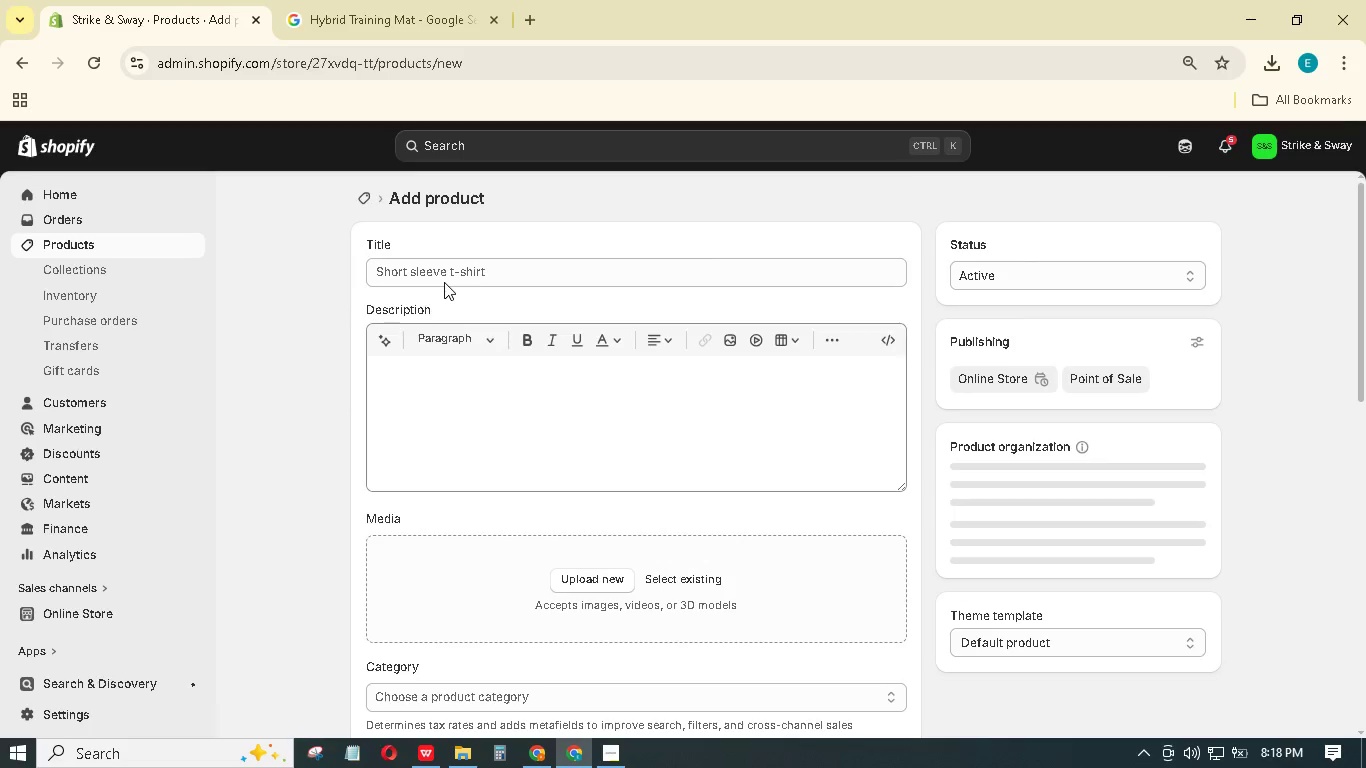 
left_click([485, 268])
 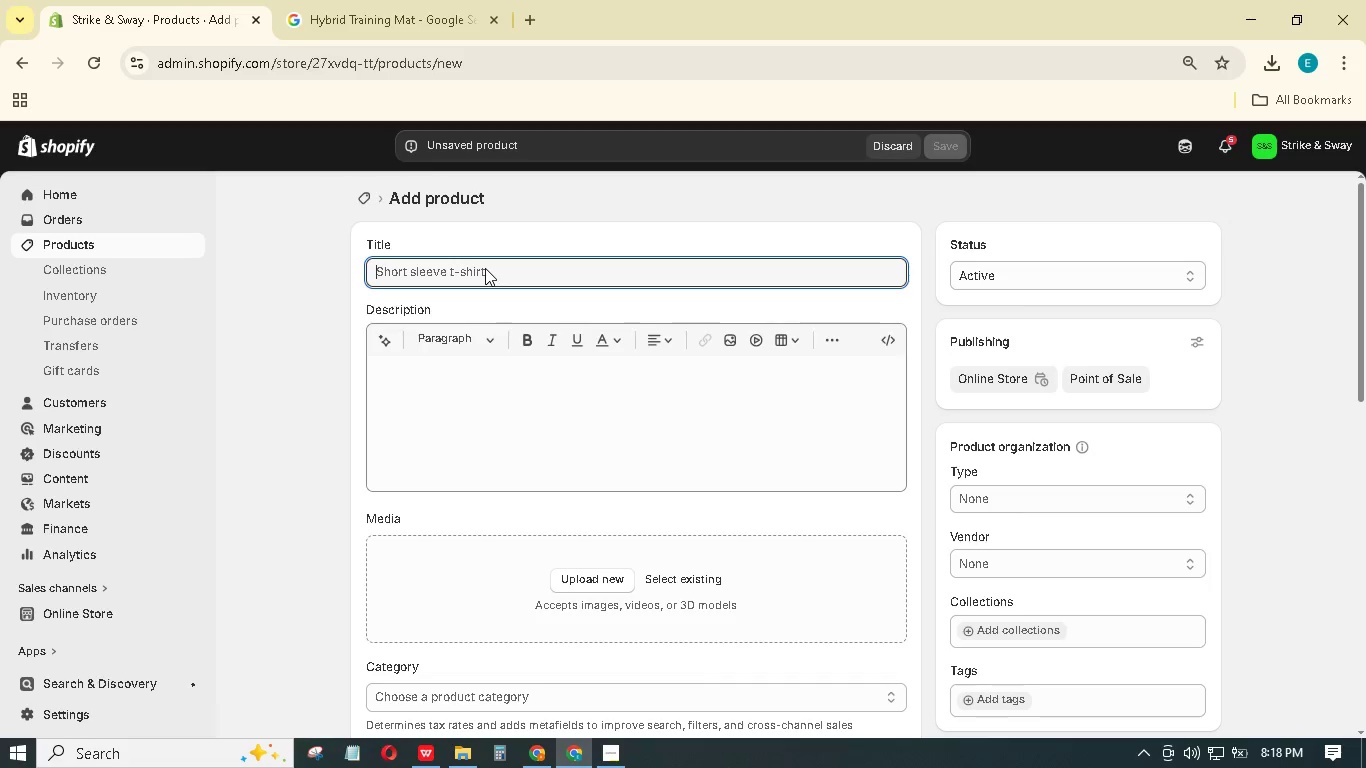 
wait(10.66)
 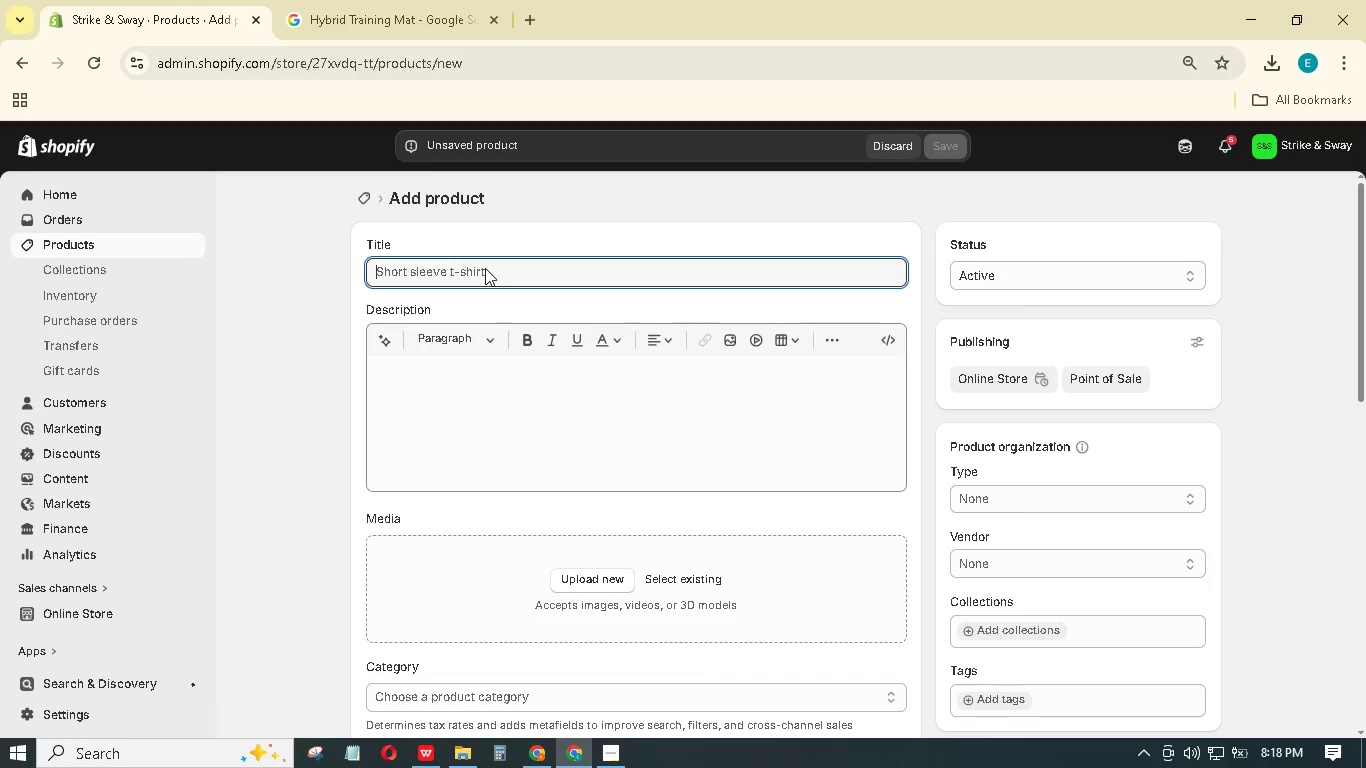 
type(Reinforced Ankle Supports)
 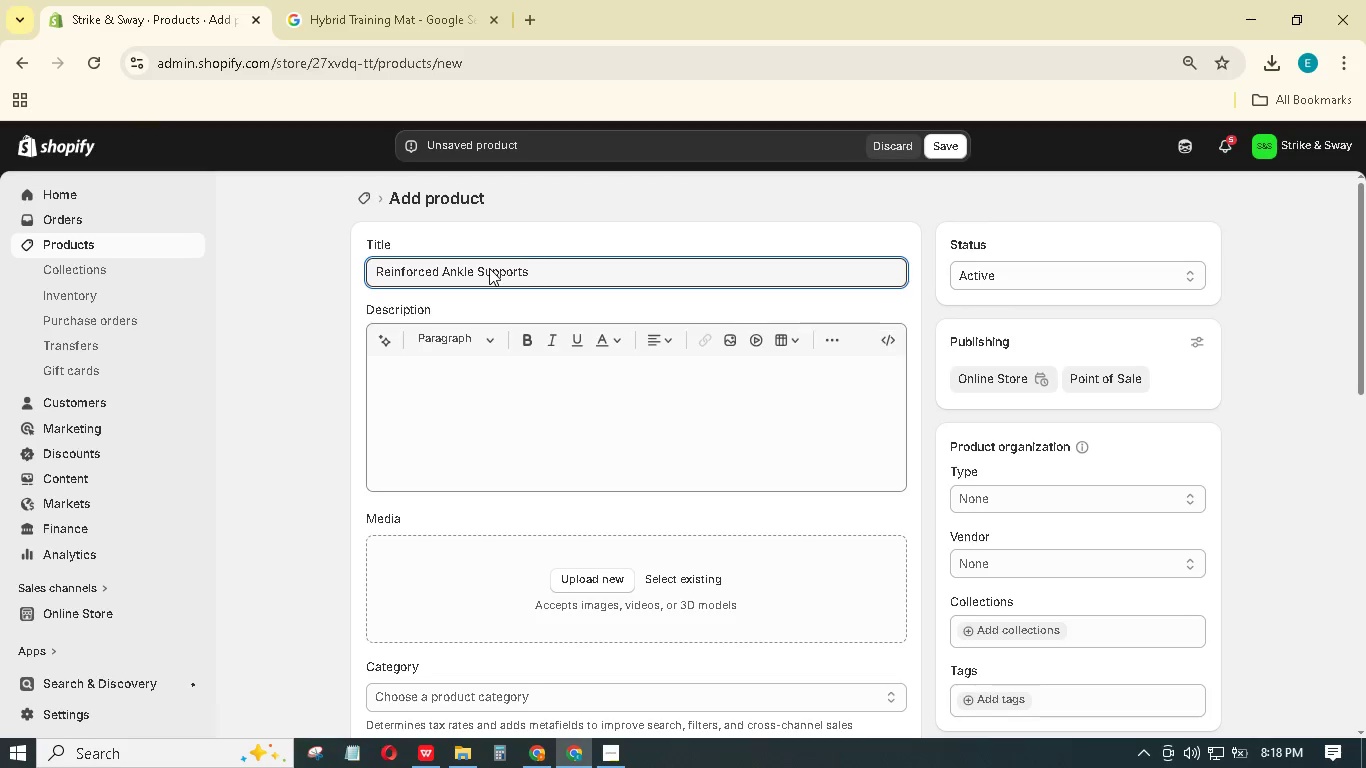 
wait(5.16)
 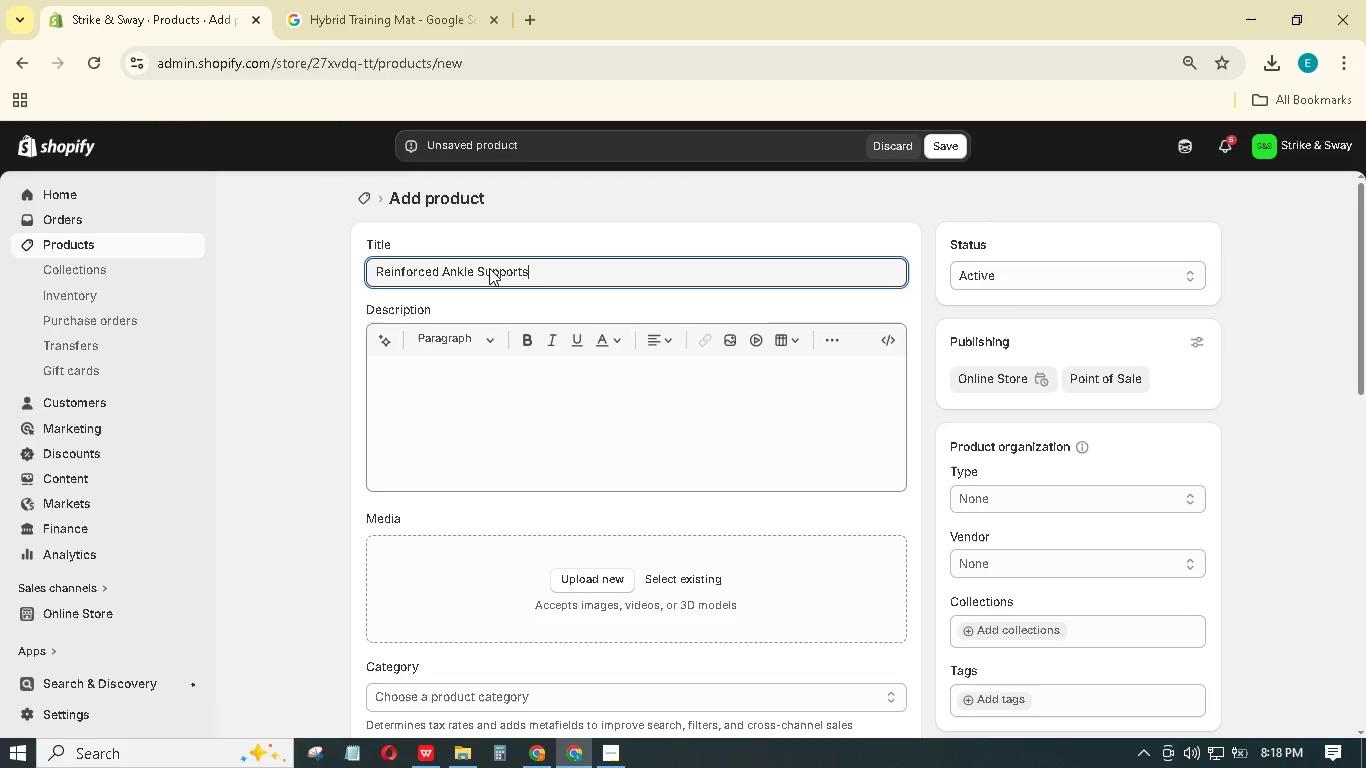 
type(Stability Without Bulk)
 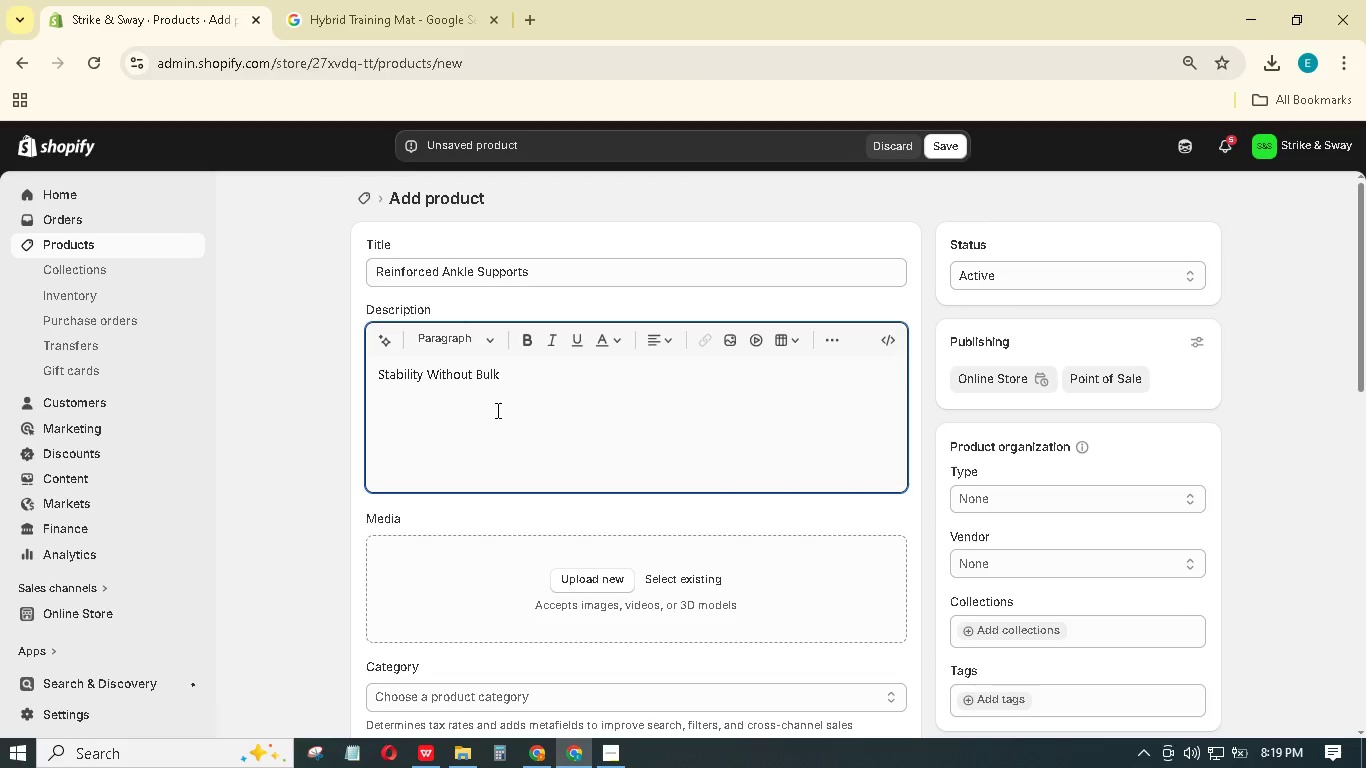 
key(Enter)
 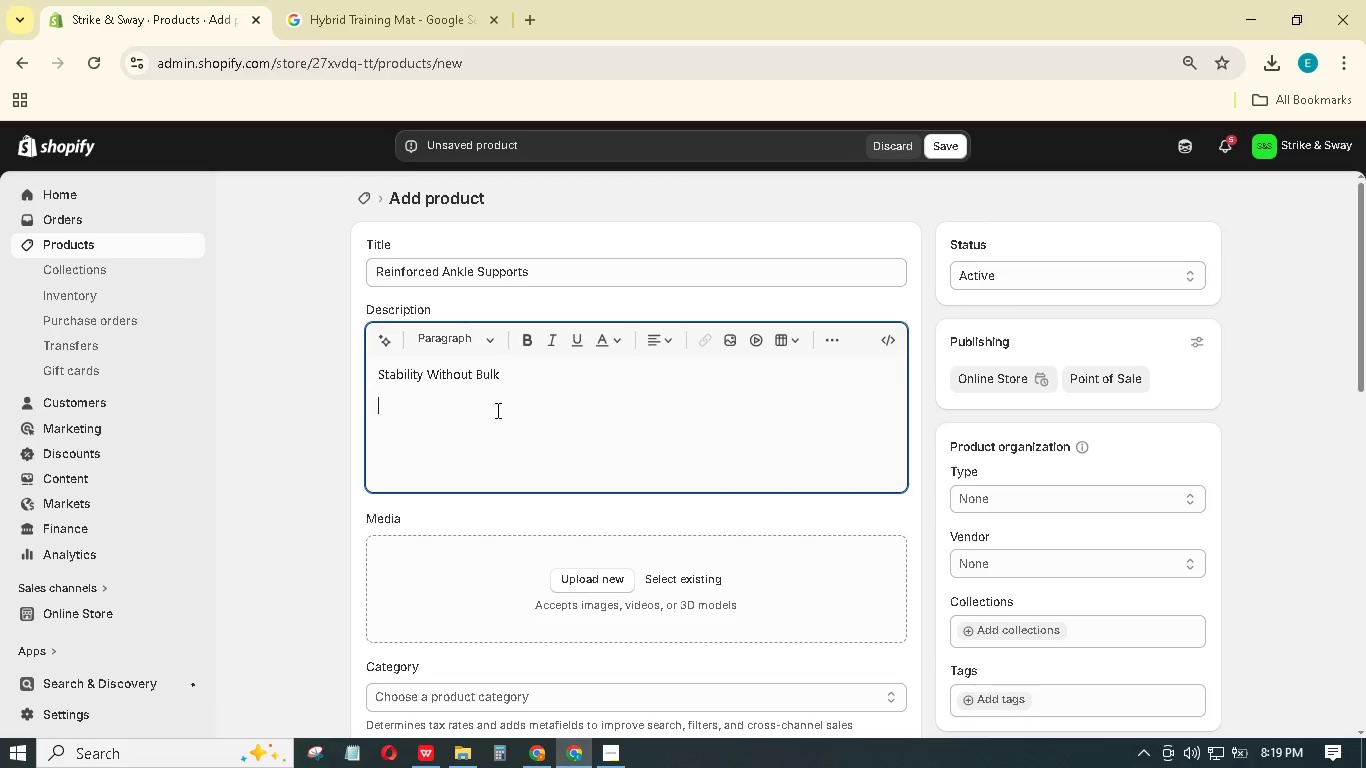 
type(These ankle supports provide compression and lateral stabilization, helping athletes return to training safely after injury.)
 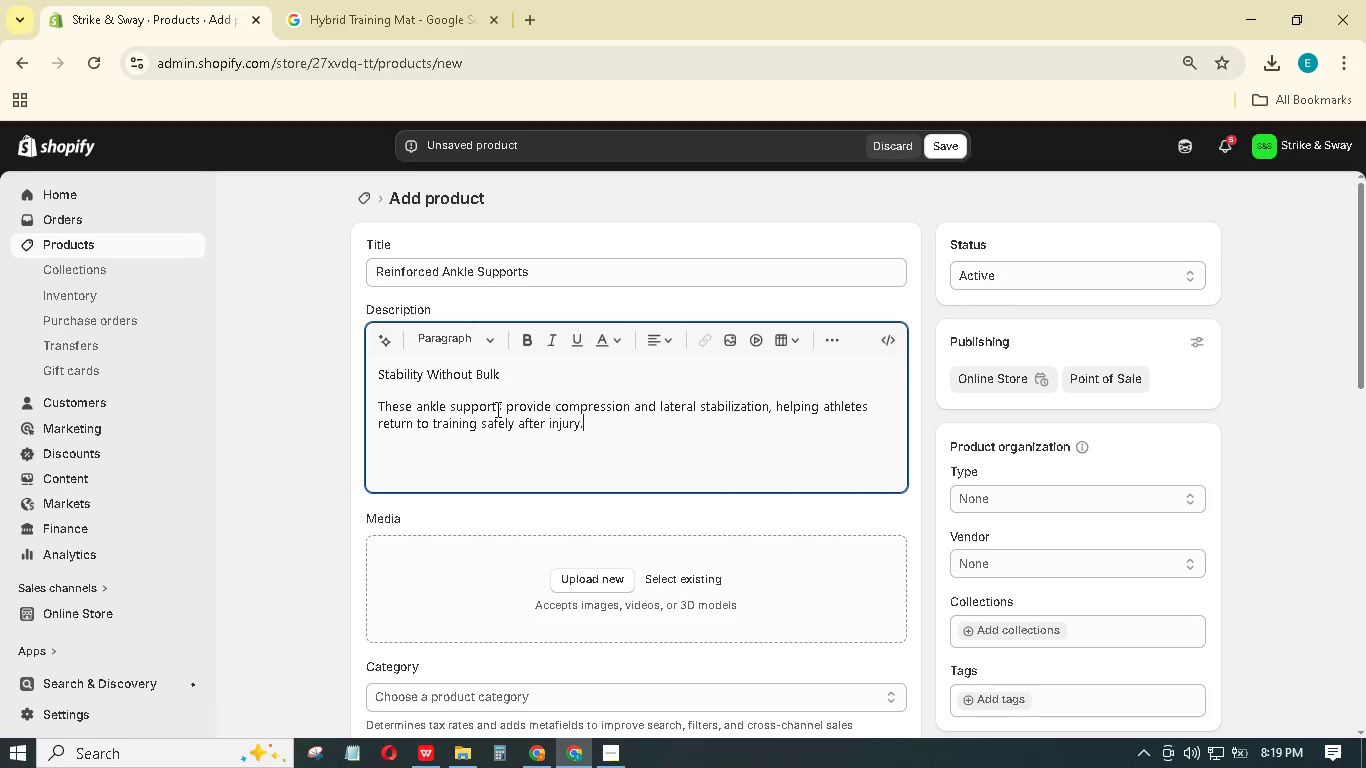 
key(Enter)
 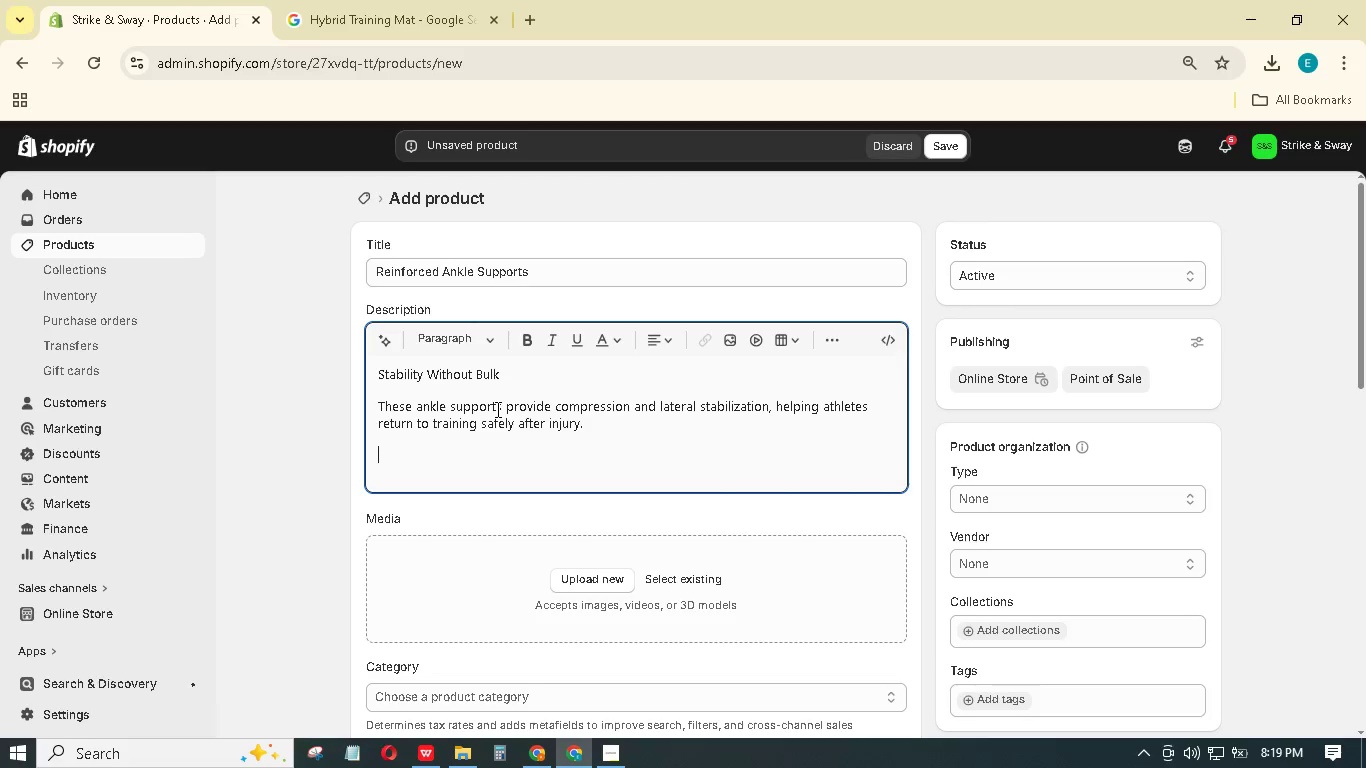 
type(Why studios stock multiple sizes:)
 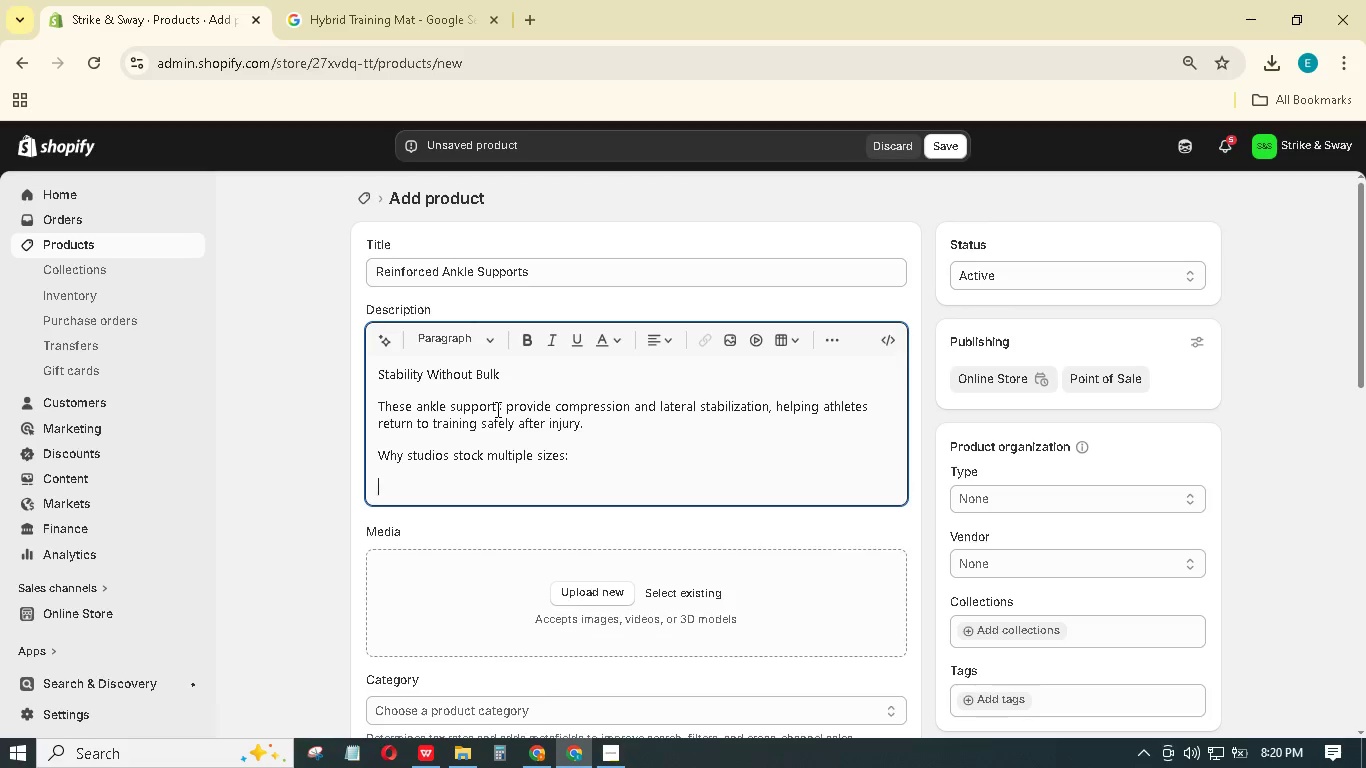 
key(Enter)
 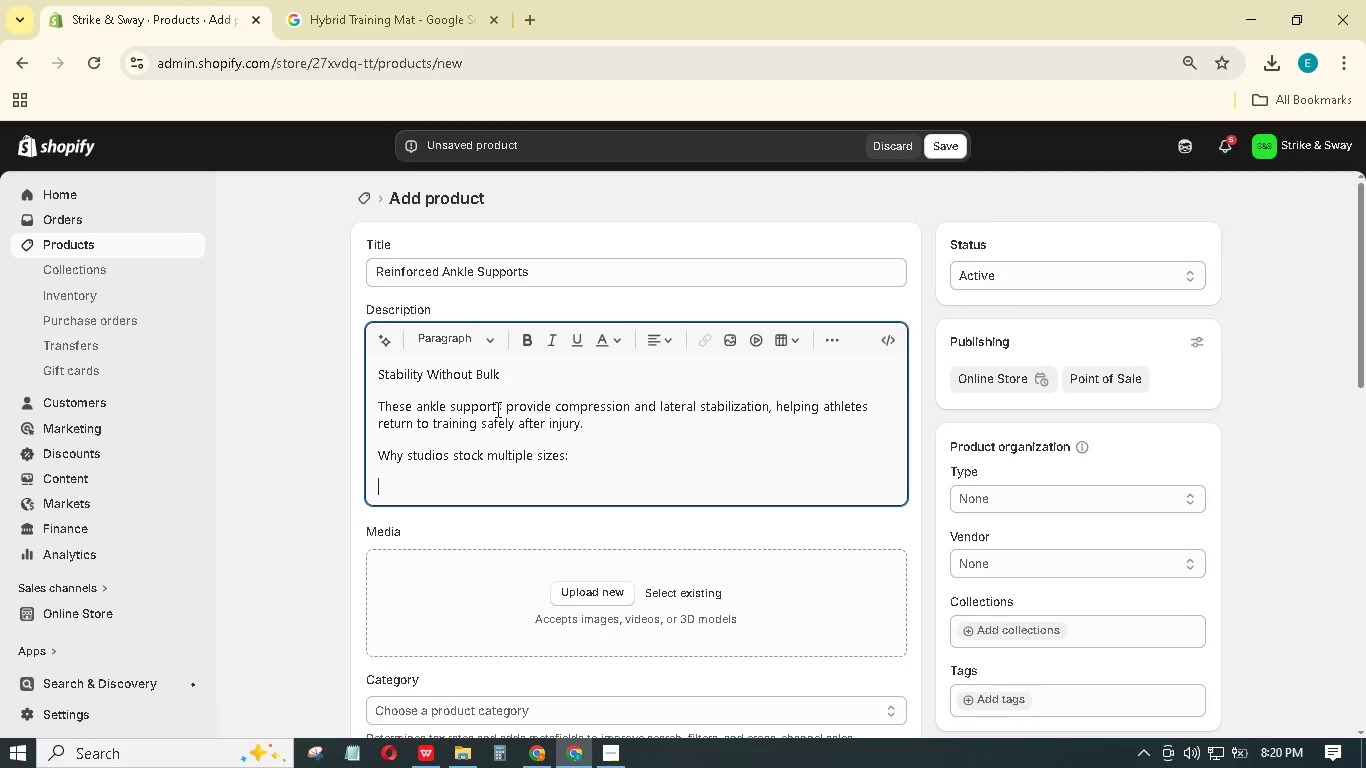 
type(Adjustable figure-8 straps - Customization compression.)
 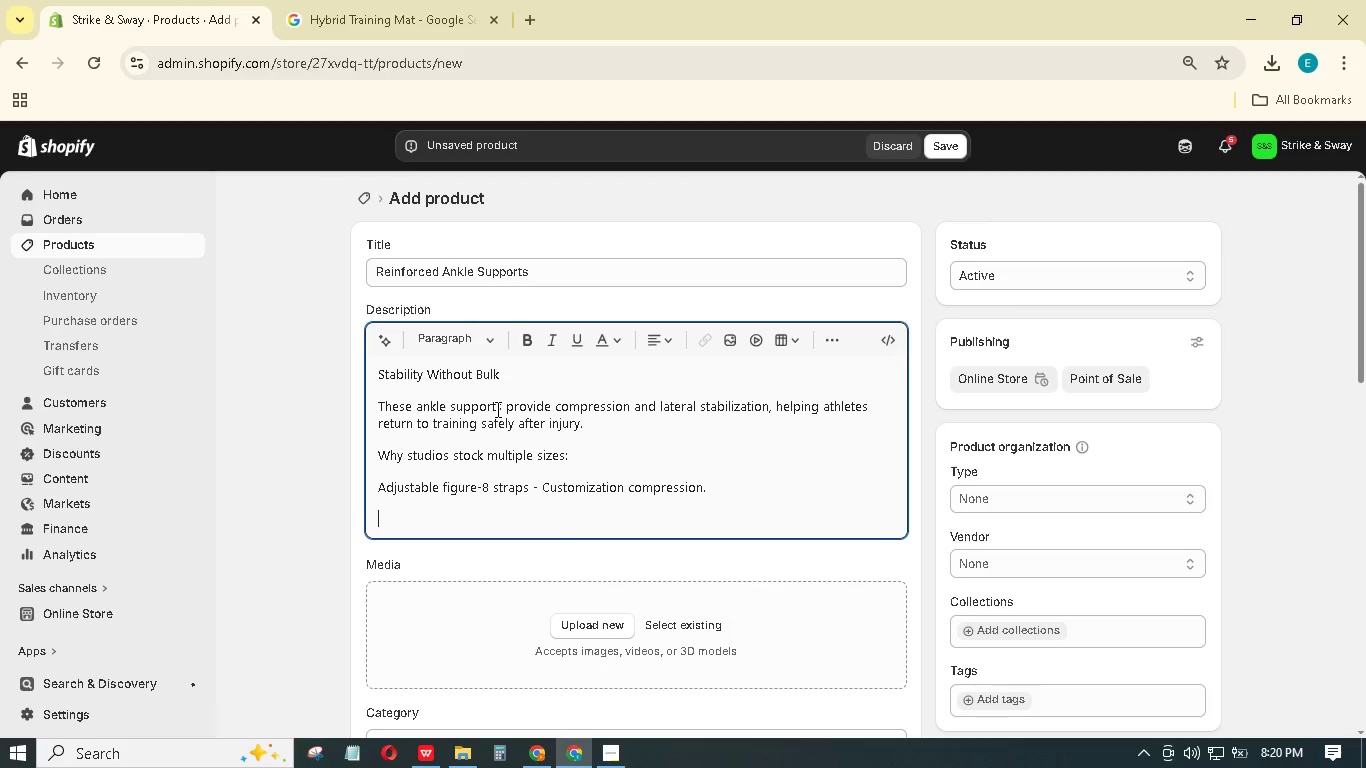 
 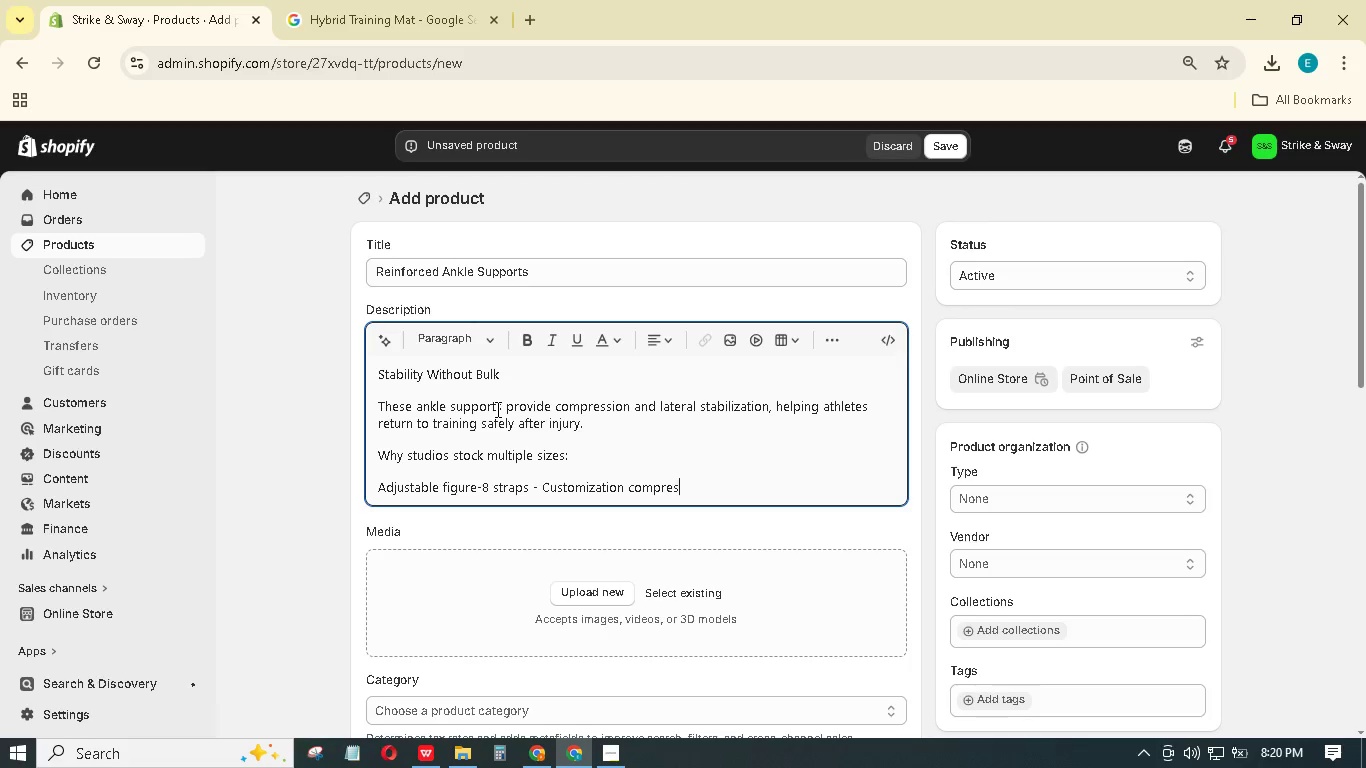 
key(Enter)
 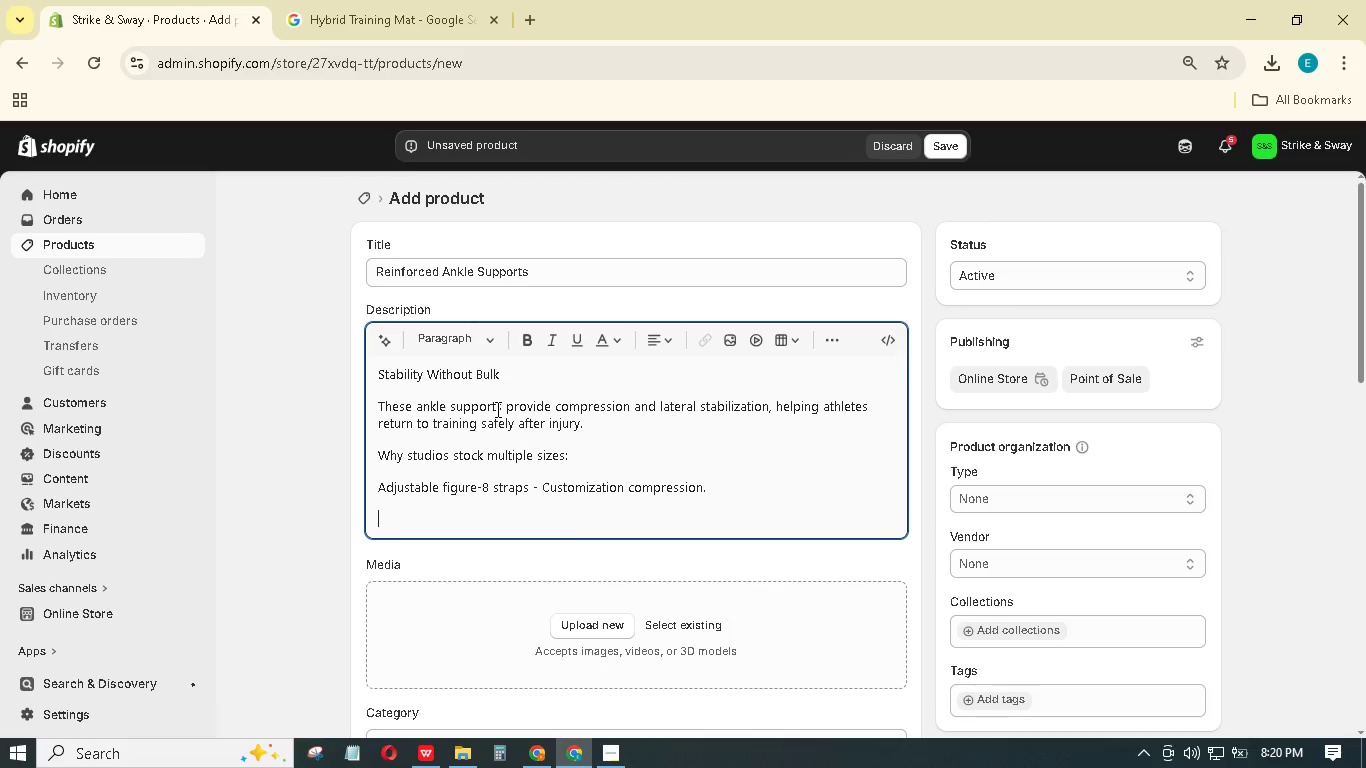 
type(Breathable neoprene - Warmth without sweating.)
 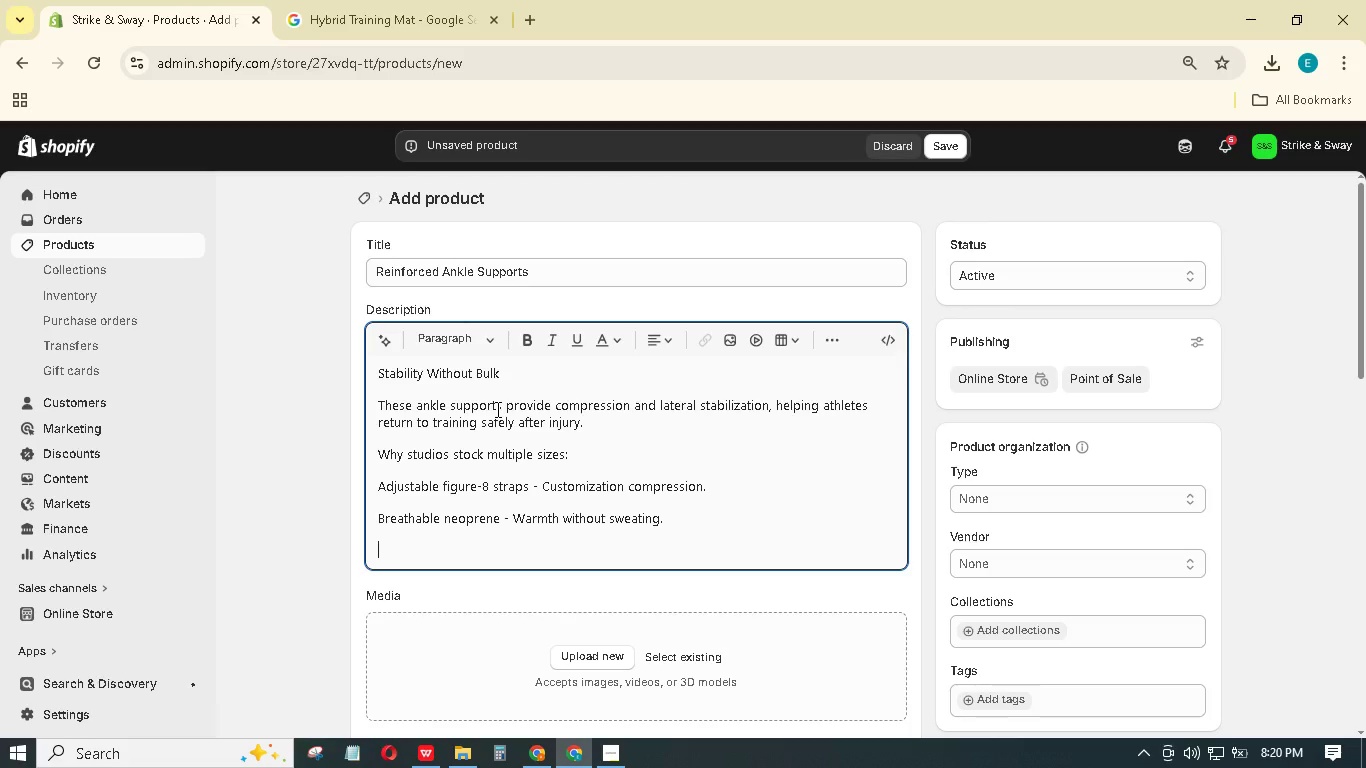 
 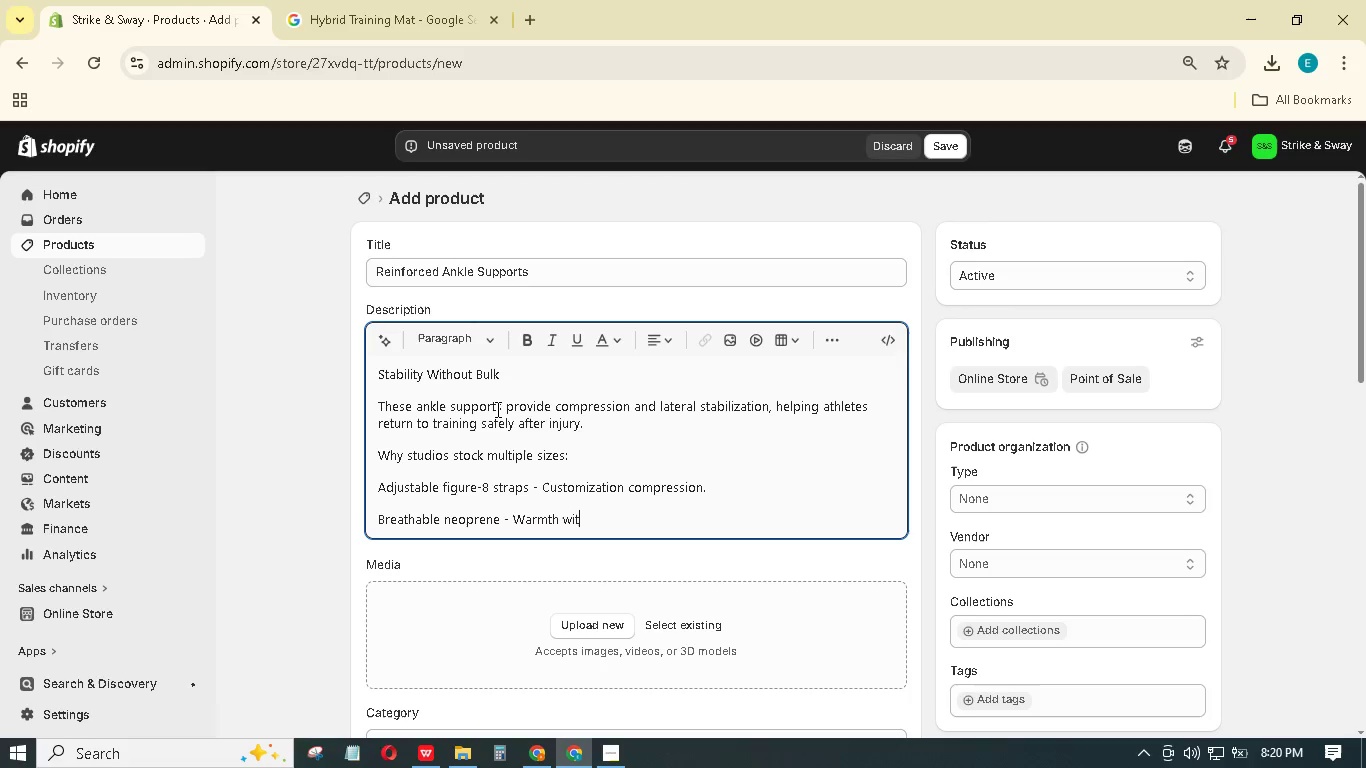 
key(Enter)
 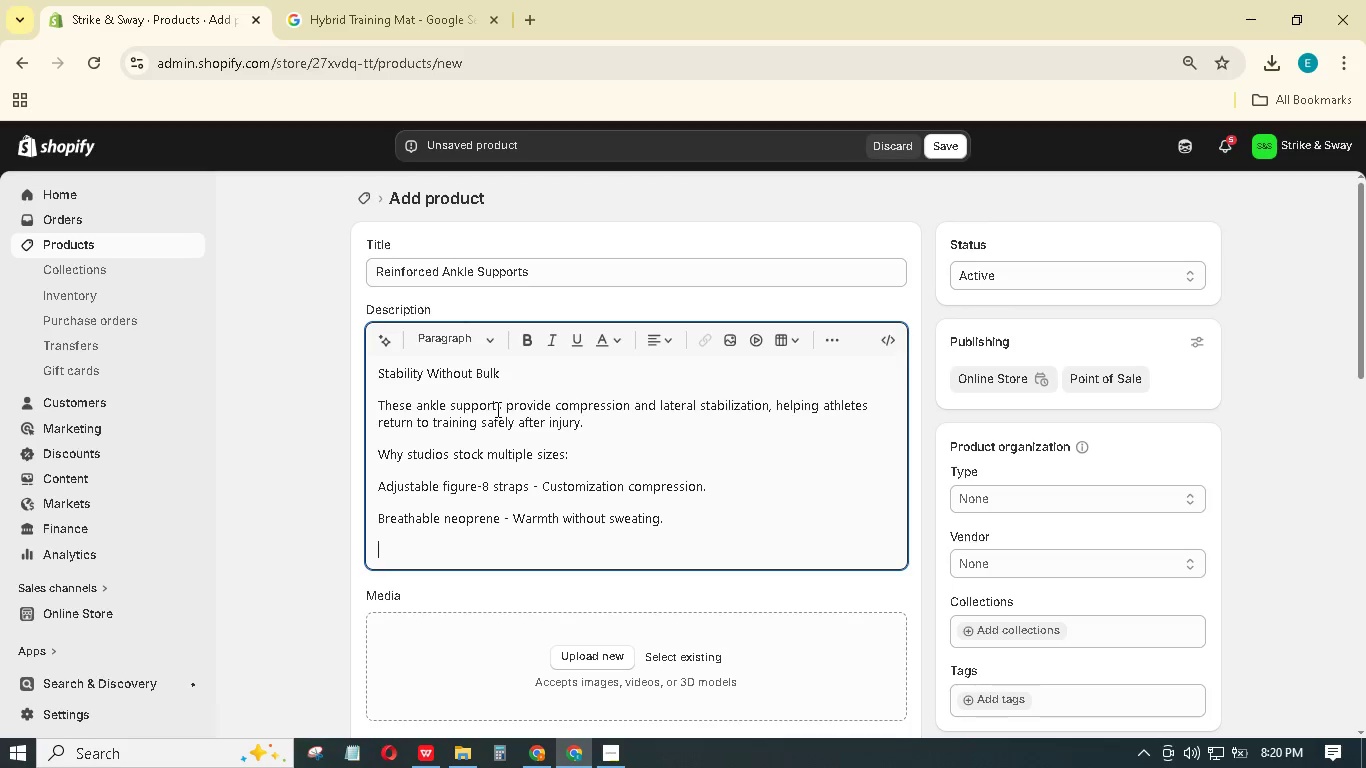 
type(Low profile - Fits inside most shoes.)
 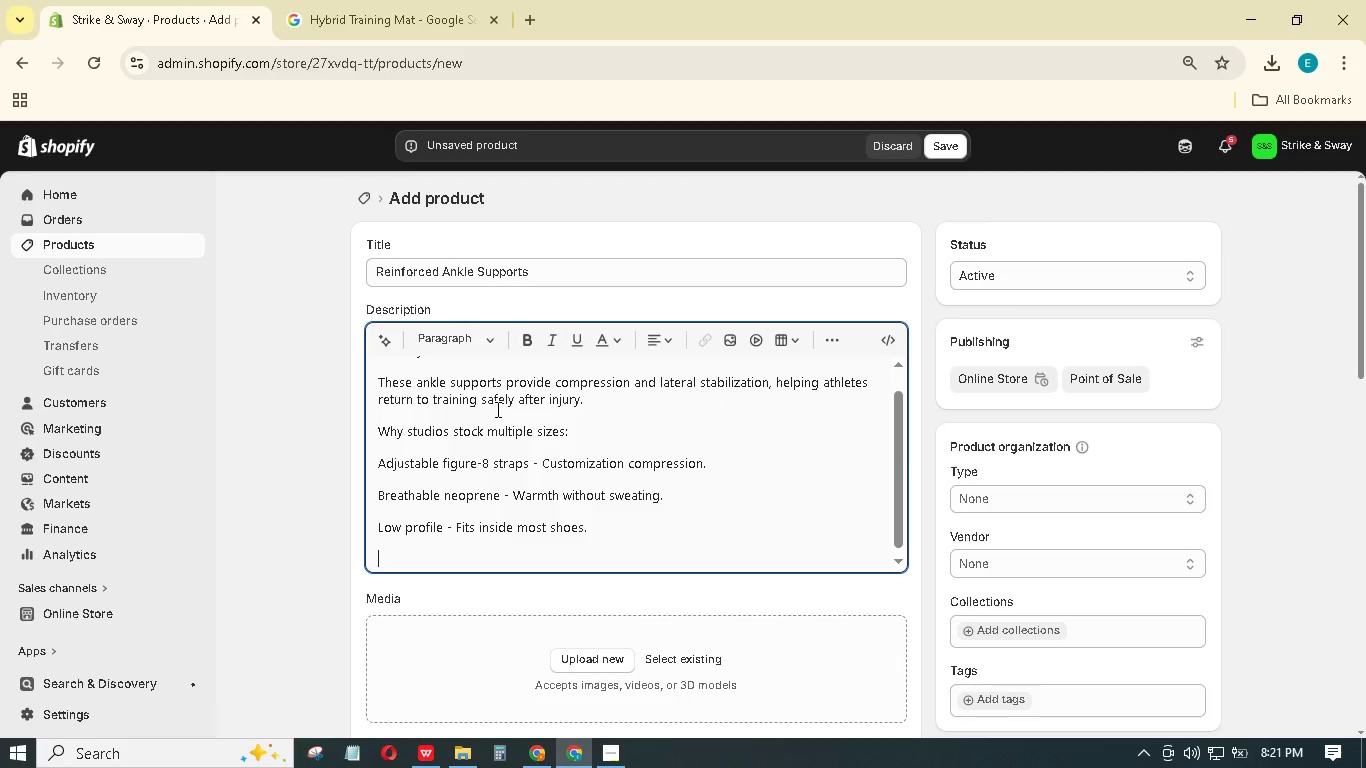 
 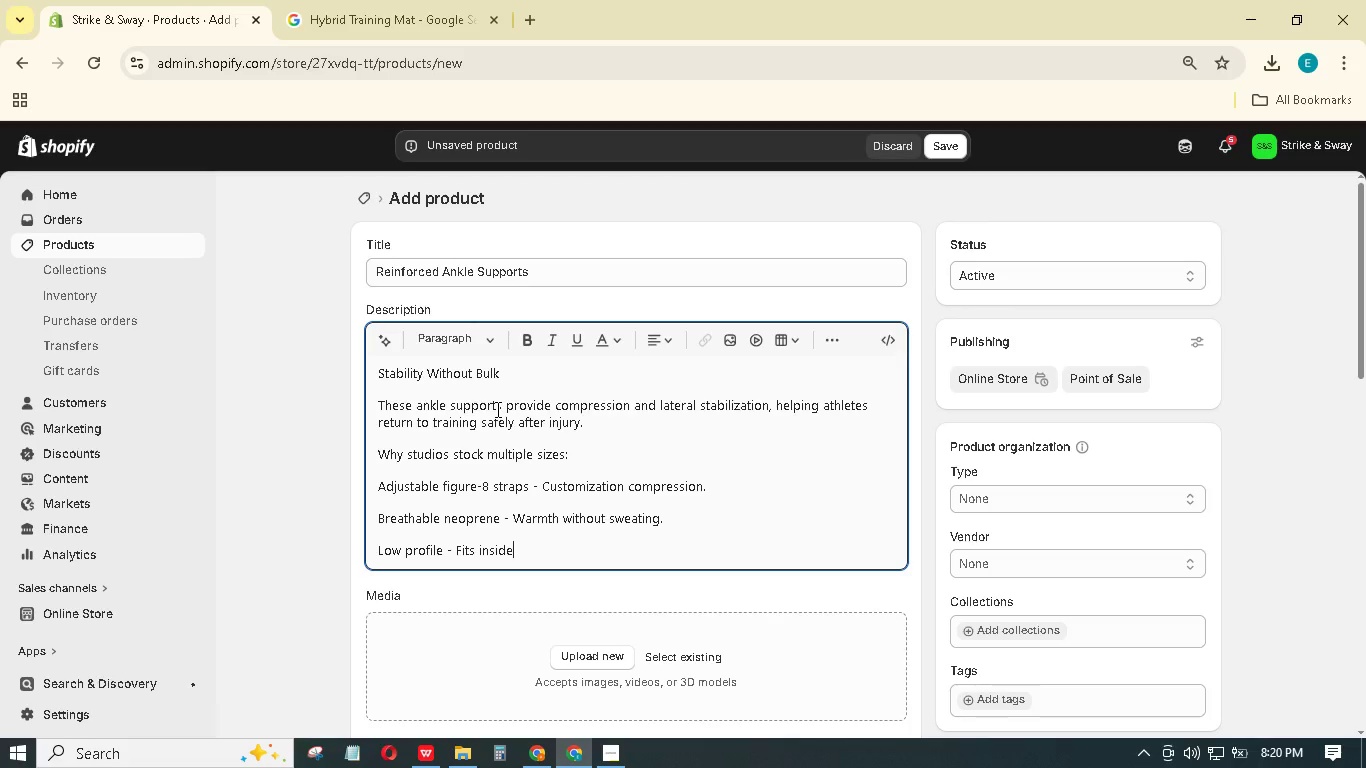 
key(Enter)
 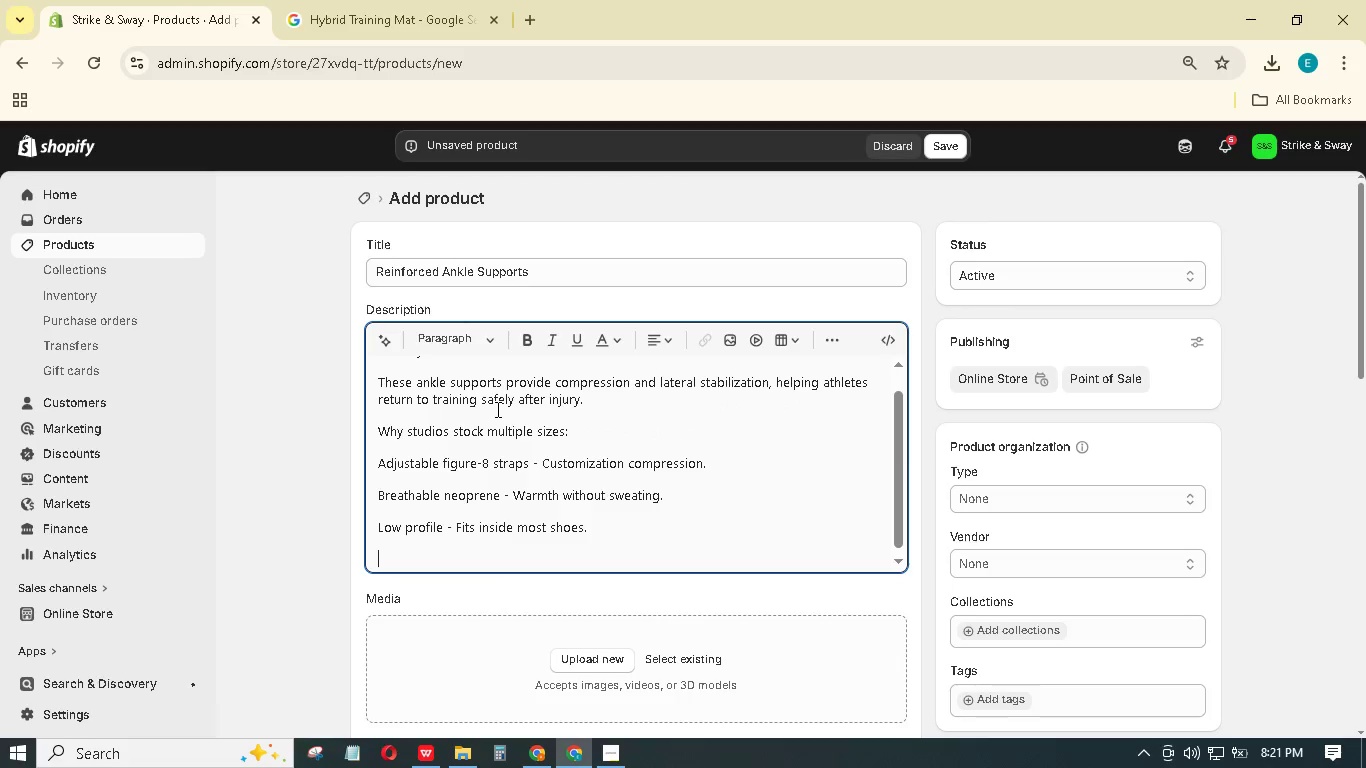 
type(Bulk eligible - Have a range of sizes reaay)
key(Backspace)
key(Backspace)
type(y for students.)
 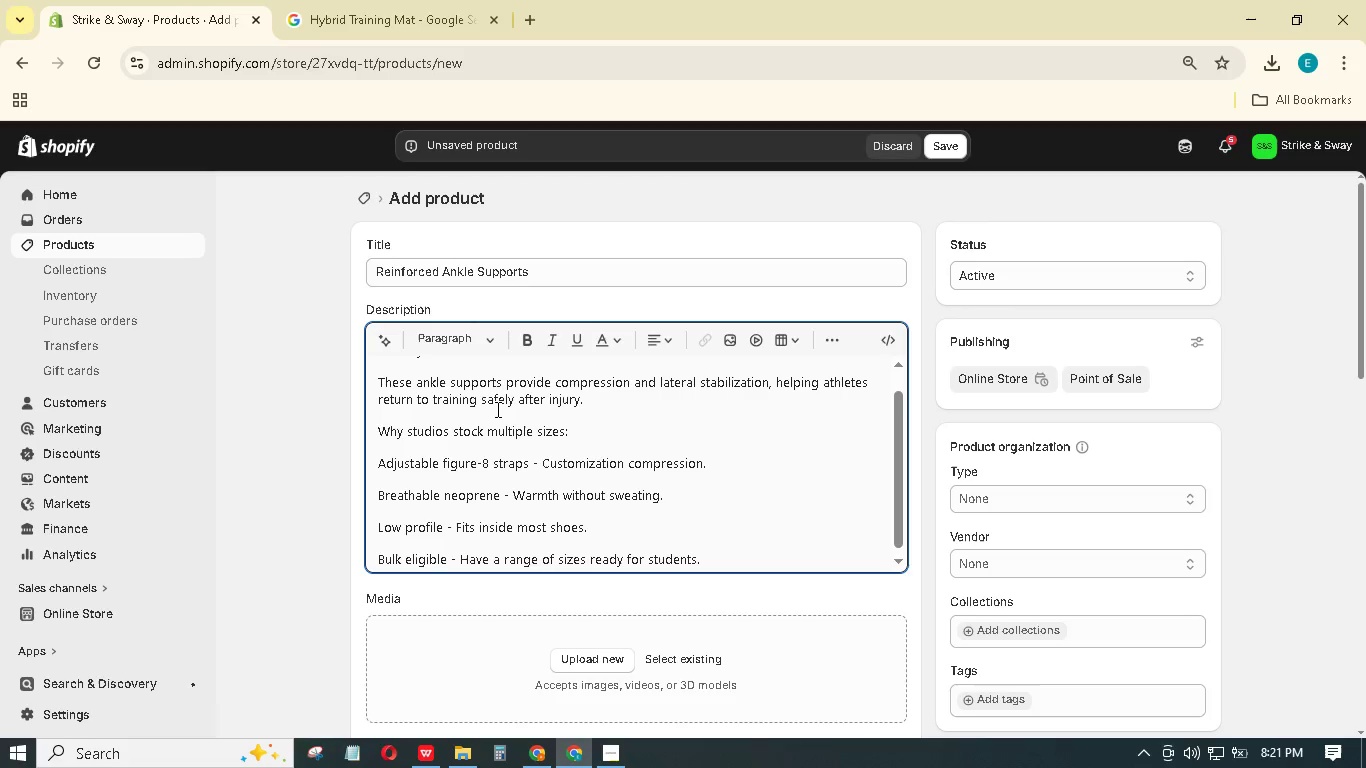 
wait(5.03)
 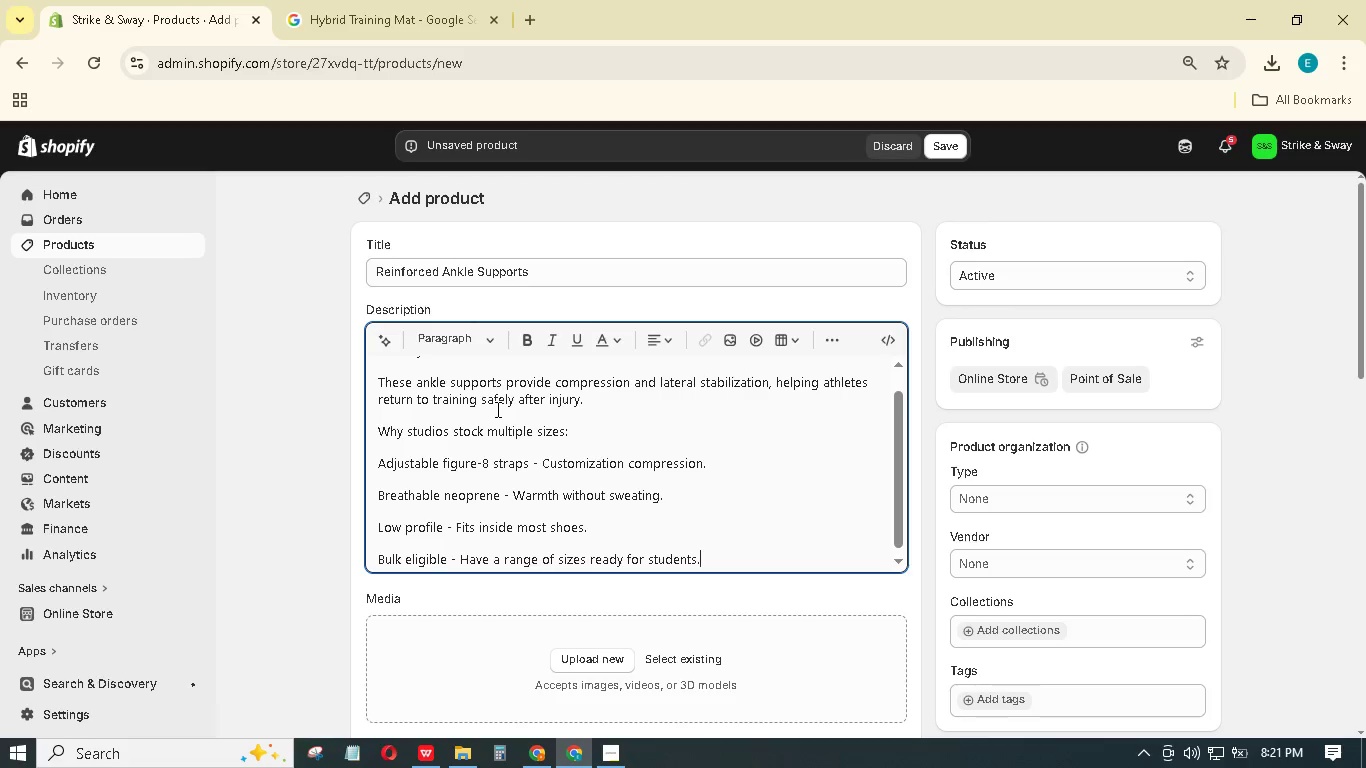 
left_click_drag(start_coordinate=[715, 555], to_coordinate=[376, 459])
 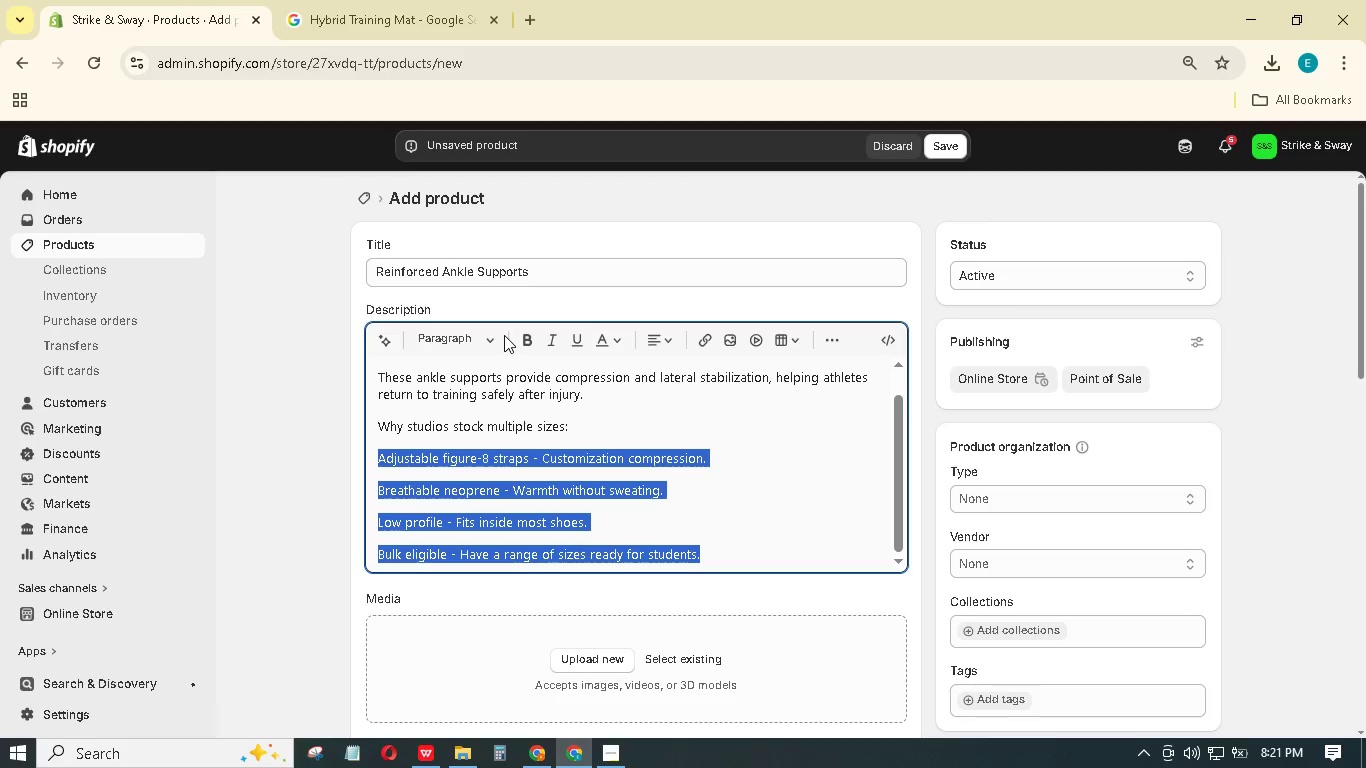 
left_click([496, 331])
 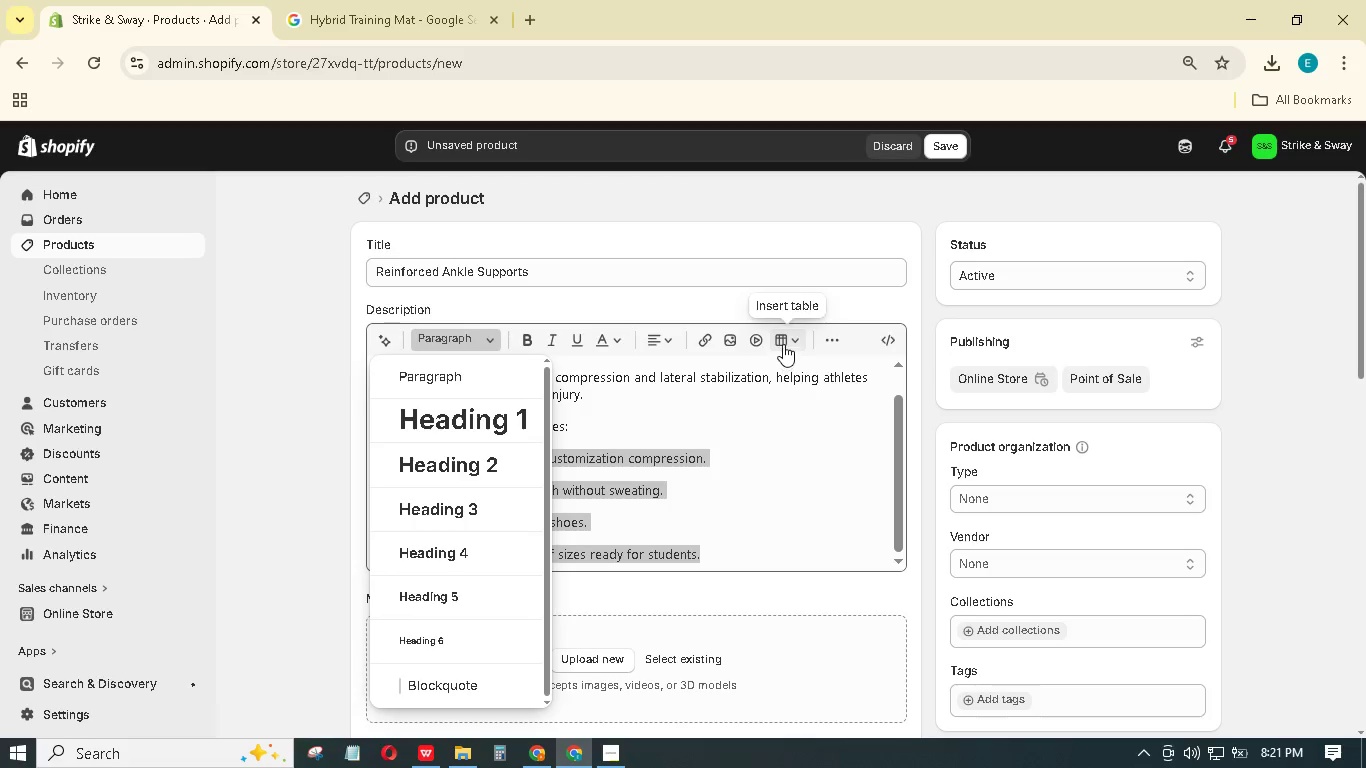 
left_click([524, 332])
 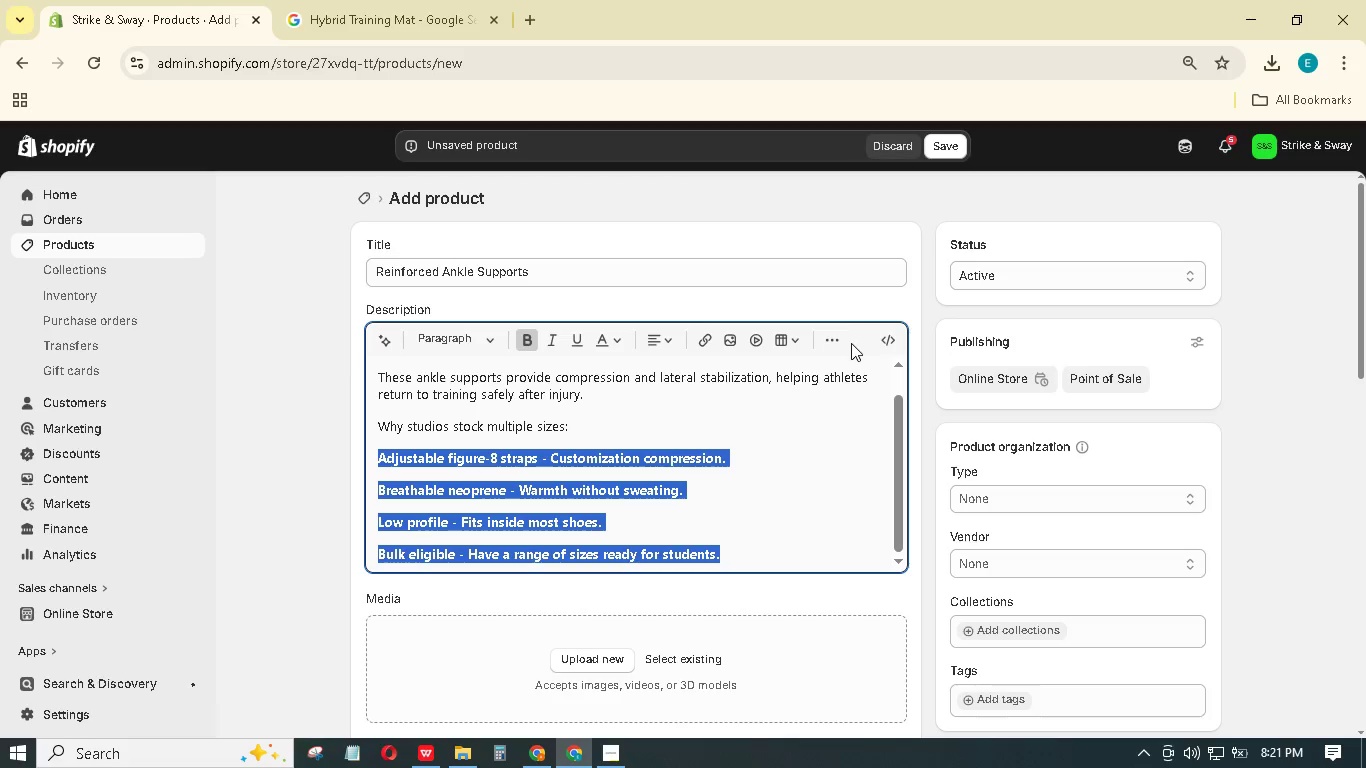 
left_click([839, 334])
 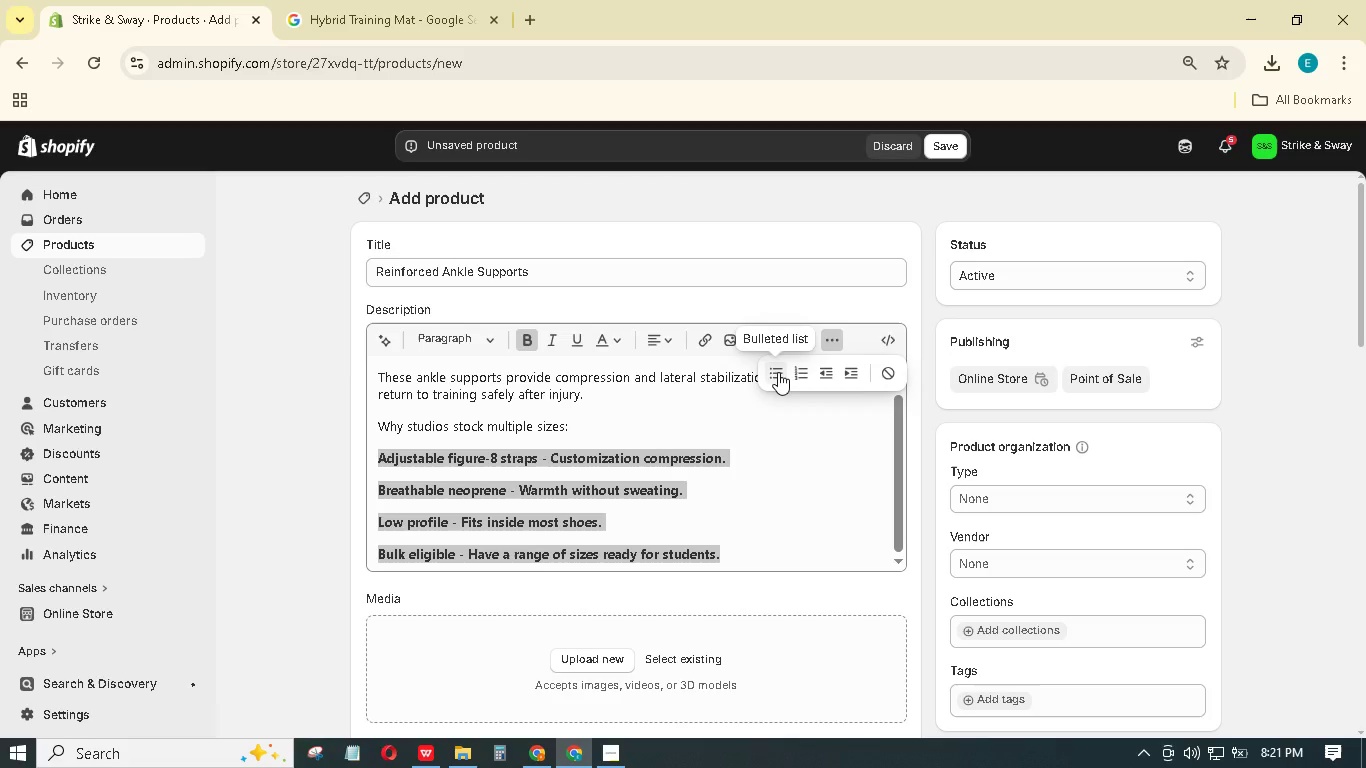 
left_click([778, 372])
 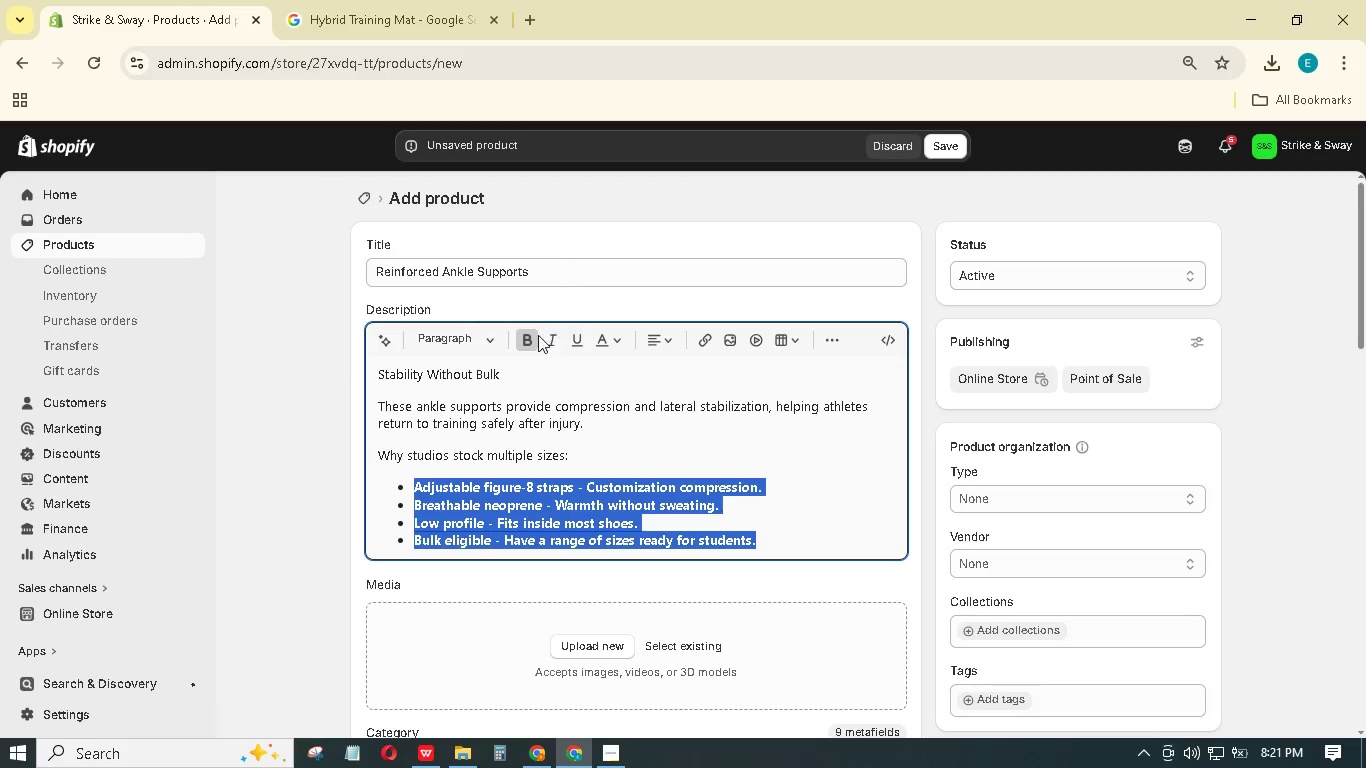 
left_click([532, 335])
 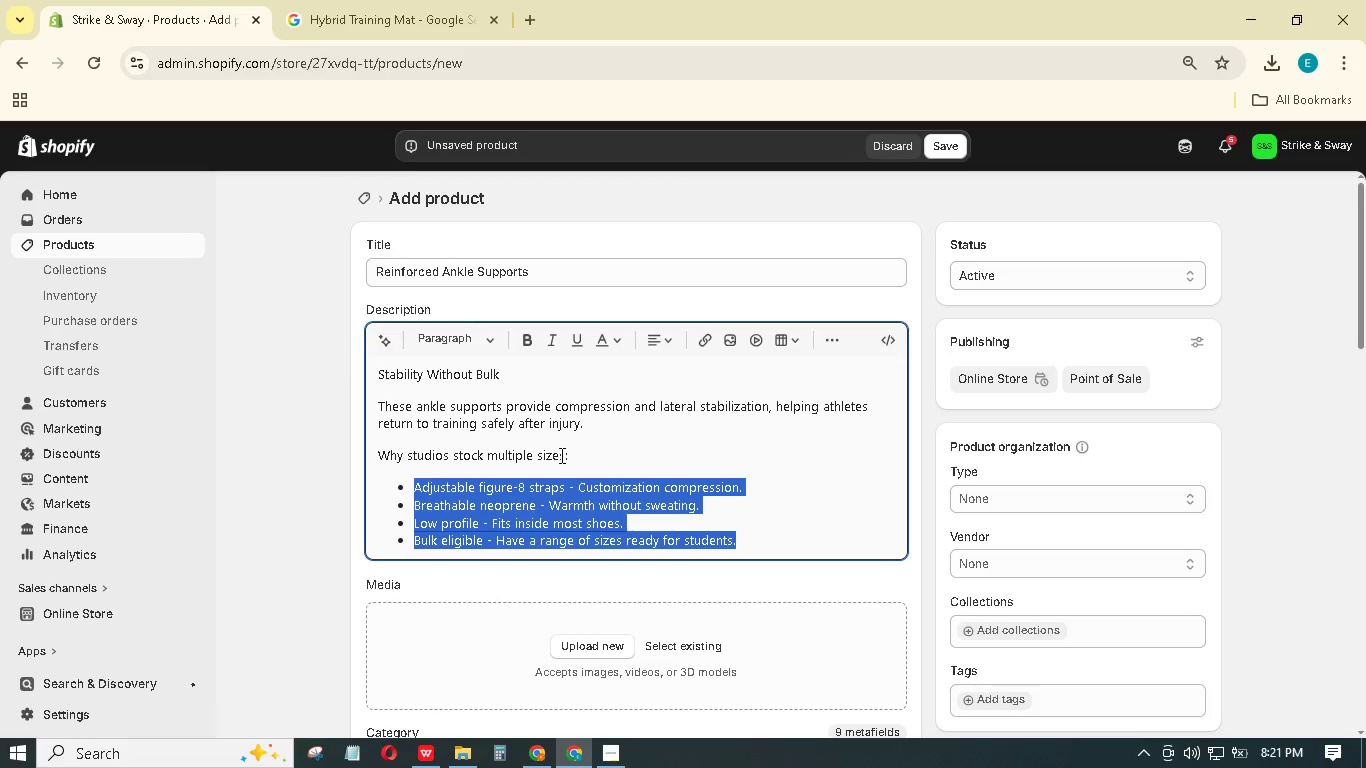 
left_click_drag(start_coordinate=[563, 455], to_coordinate=[374, 438])
 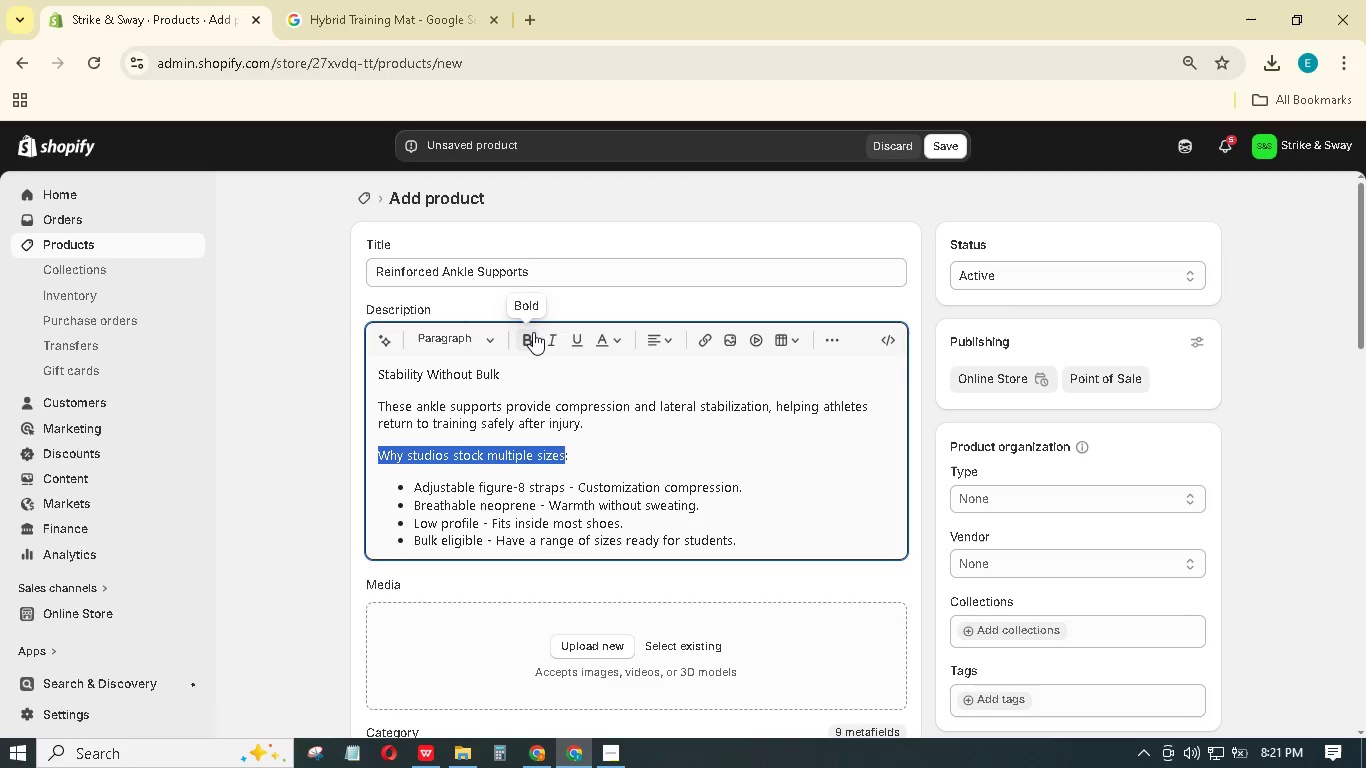 
left_click([533, 332])
 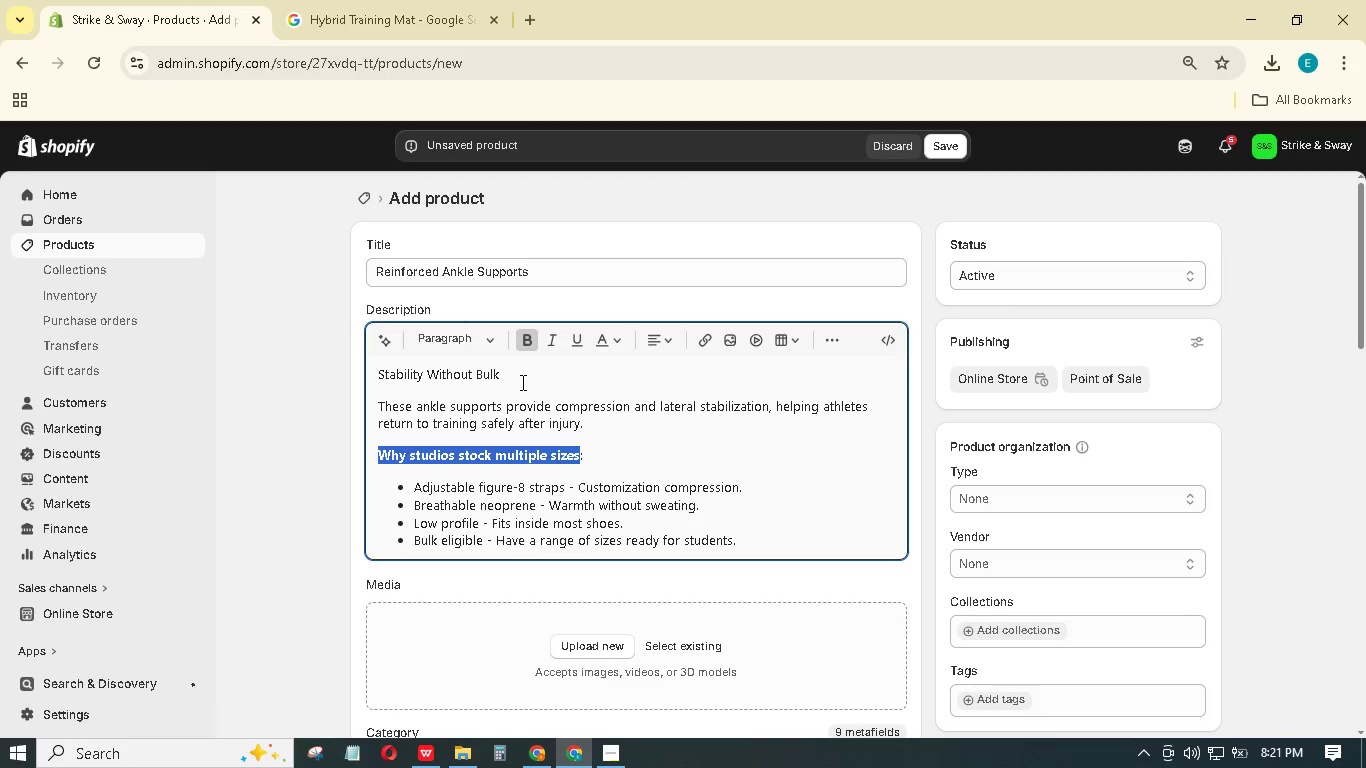 
left_click_drag(start_coordinate=[520, 379], to_coordinate=[372, 375])
 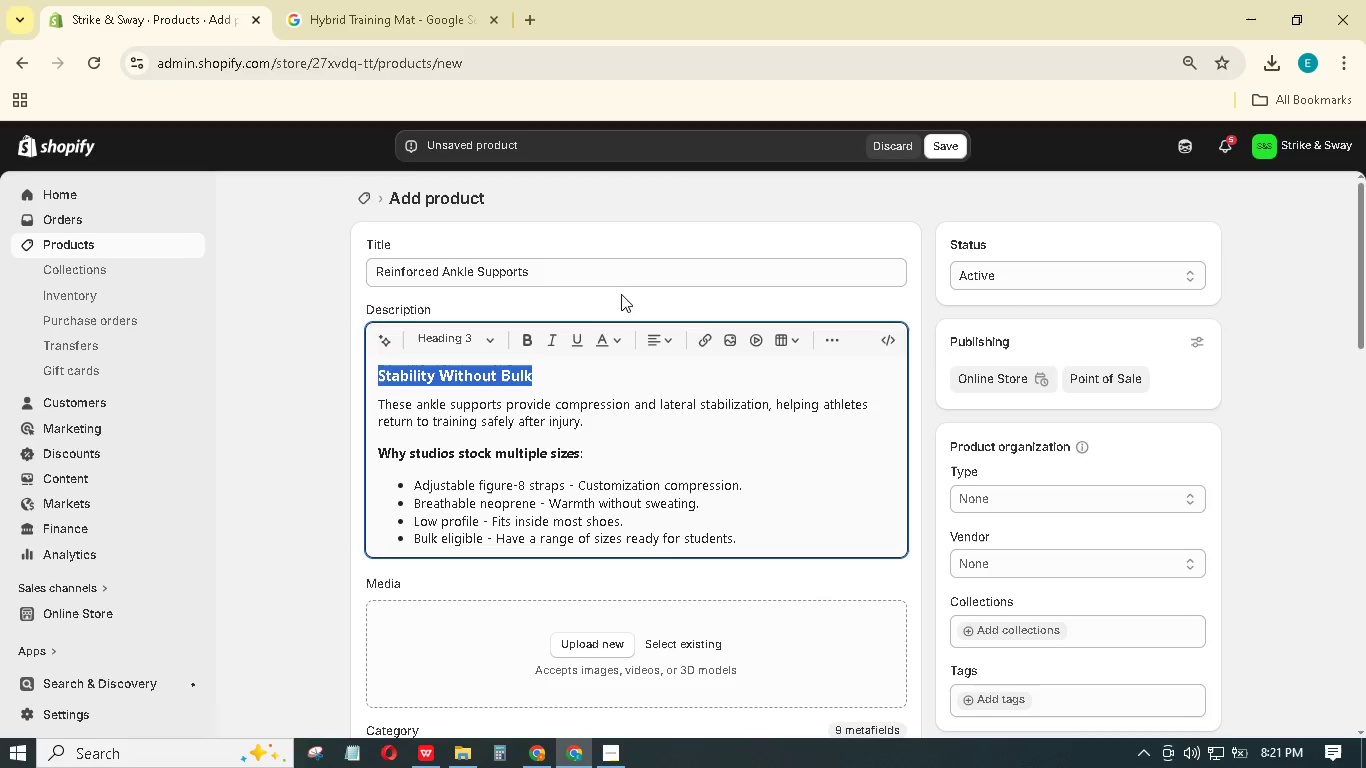 
left_click_drag(start_coordinate=[580, 270], to_coordinate=[344, 245])
 